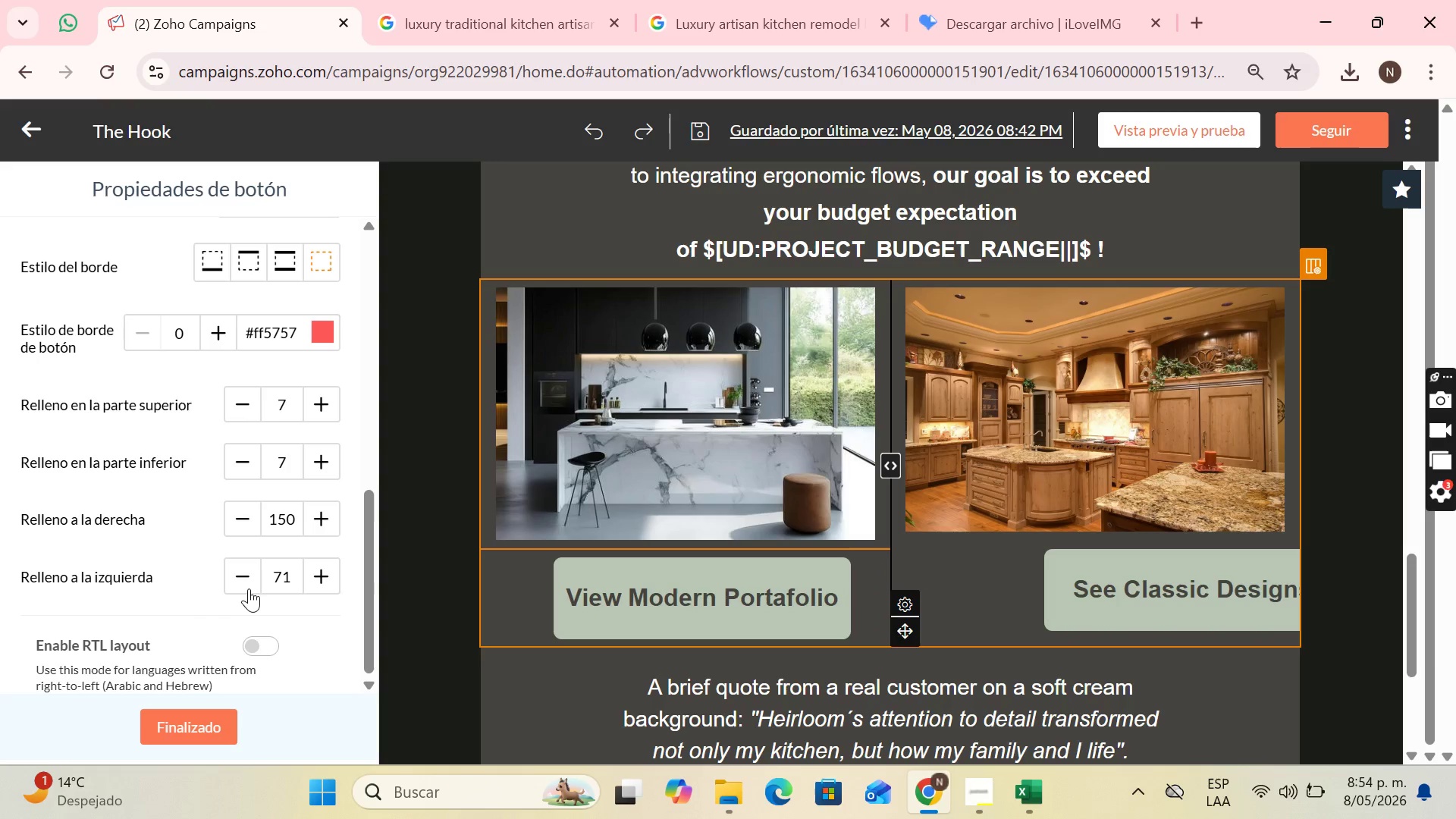 
triple_click([249, 588])
 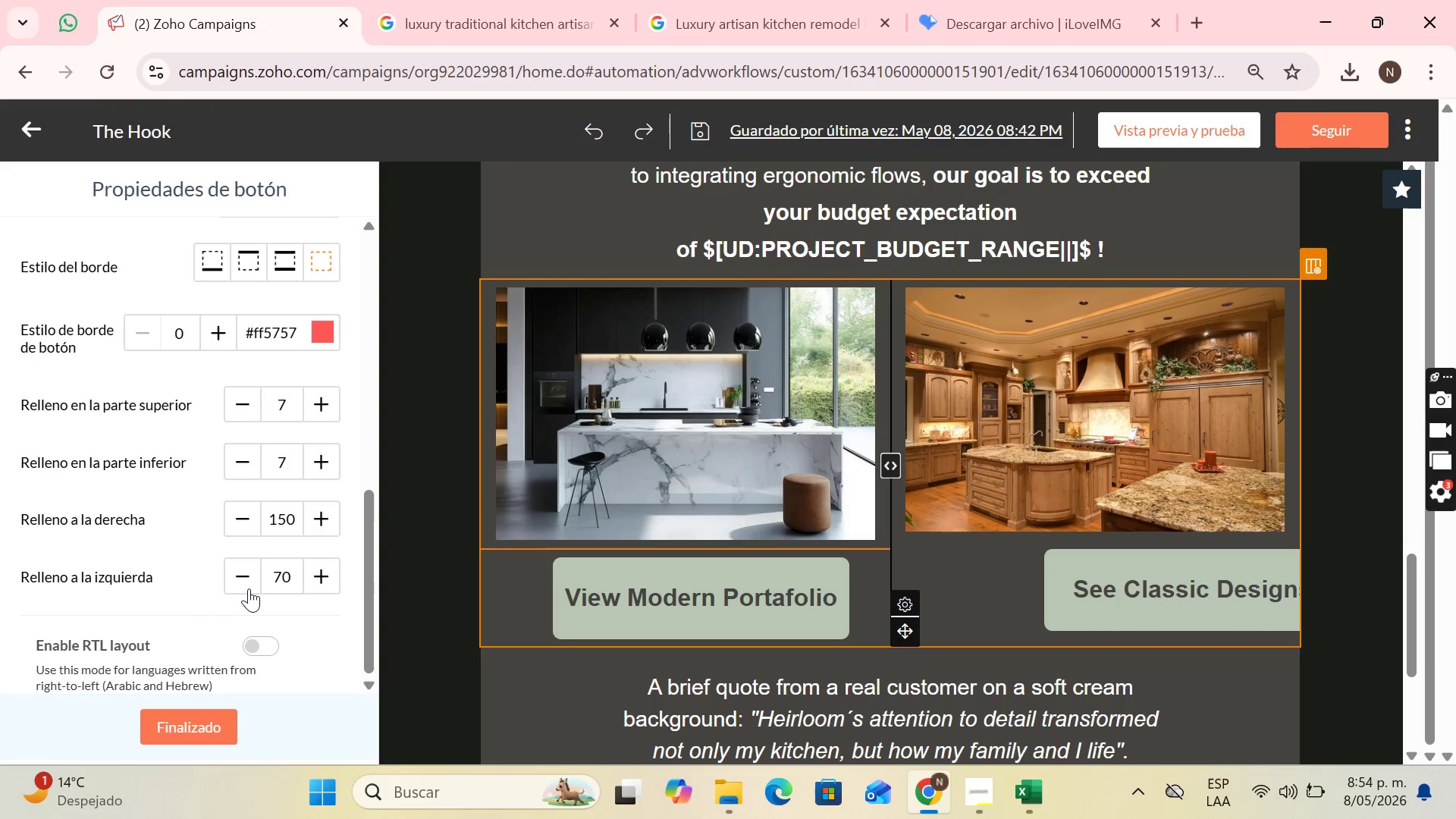 
triple_click([249, 588])
 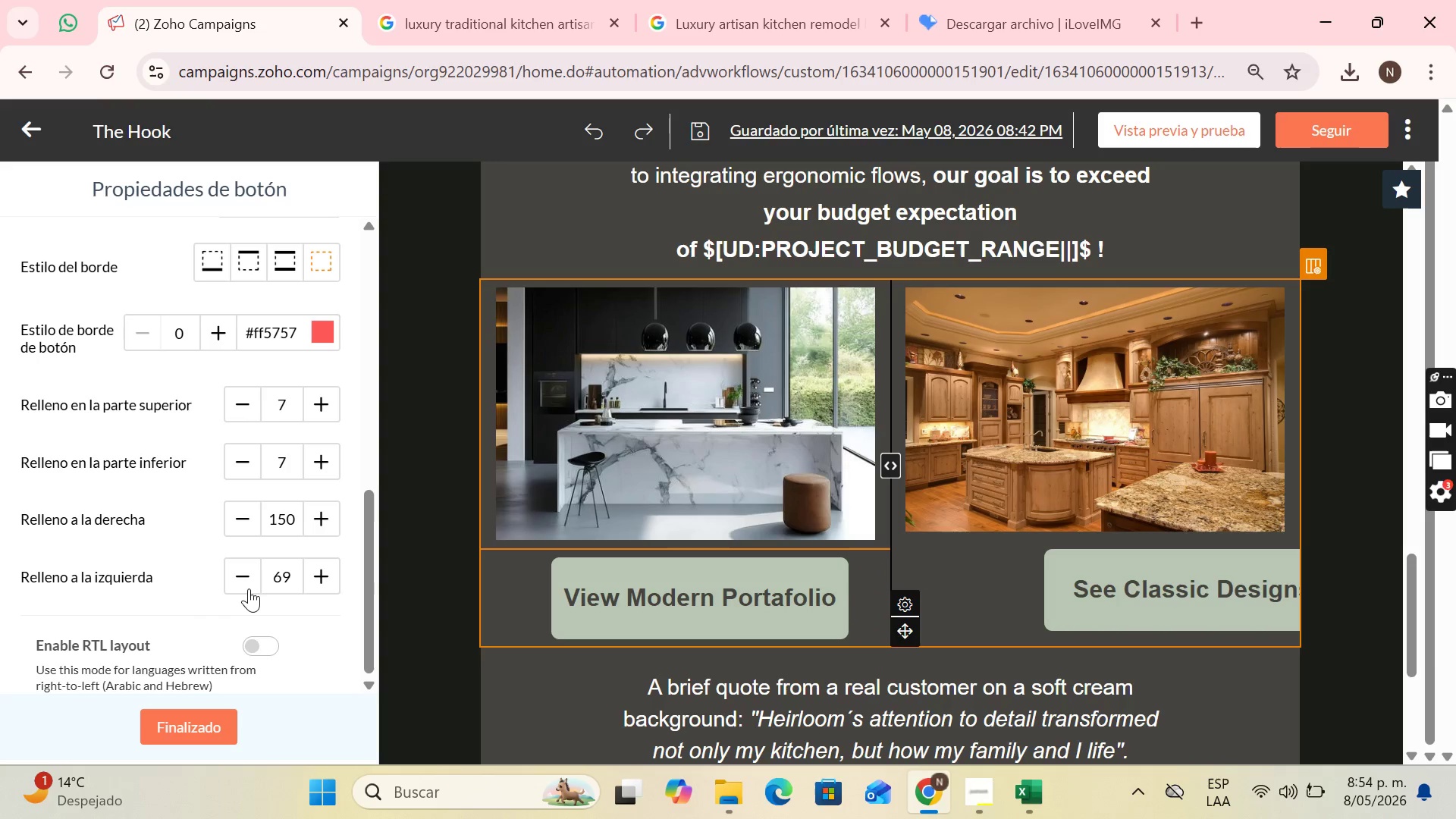 
triple_click([249, 588])
 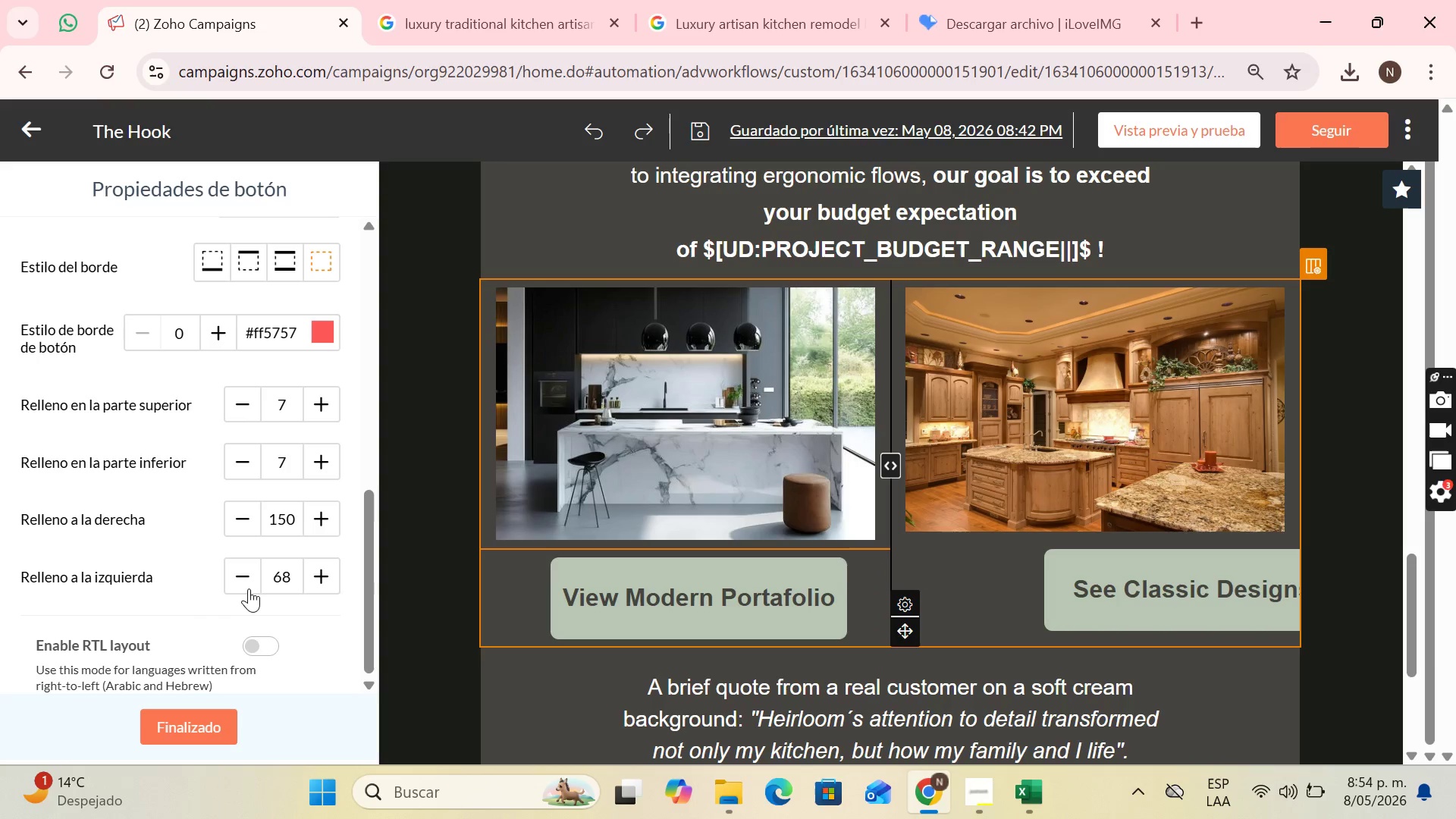 
triple_click([249, 588])
 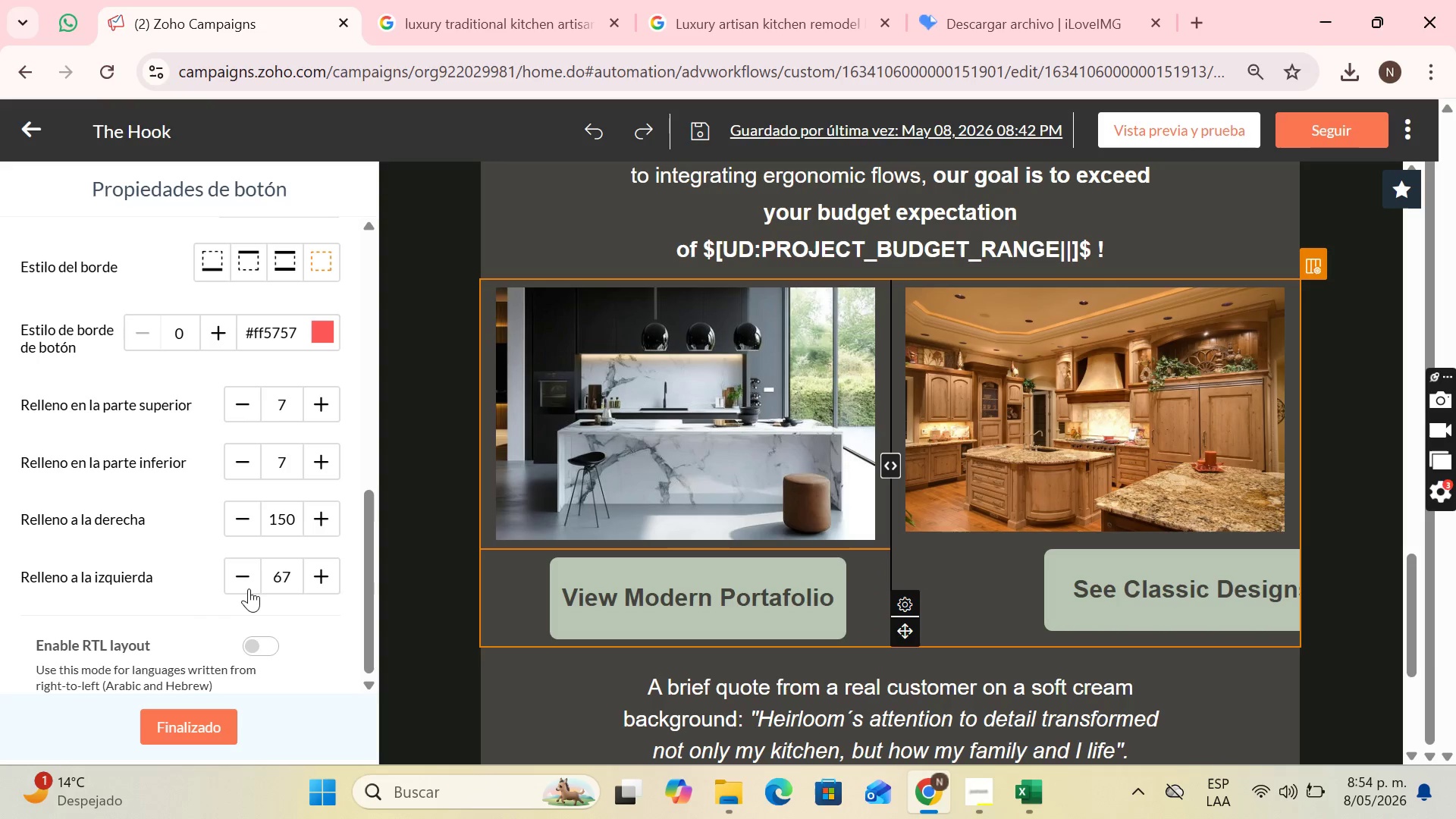 
triple_click([249, 588])
 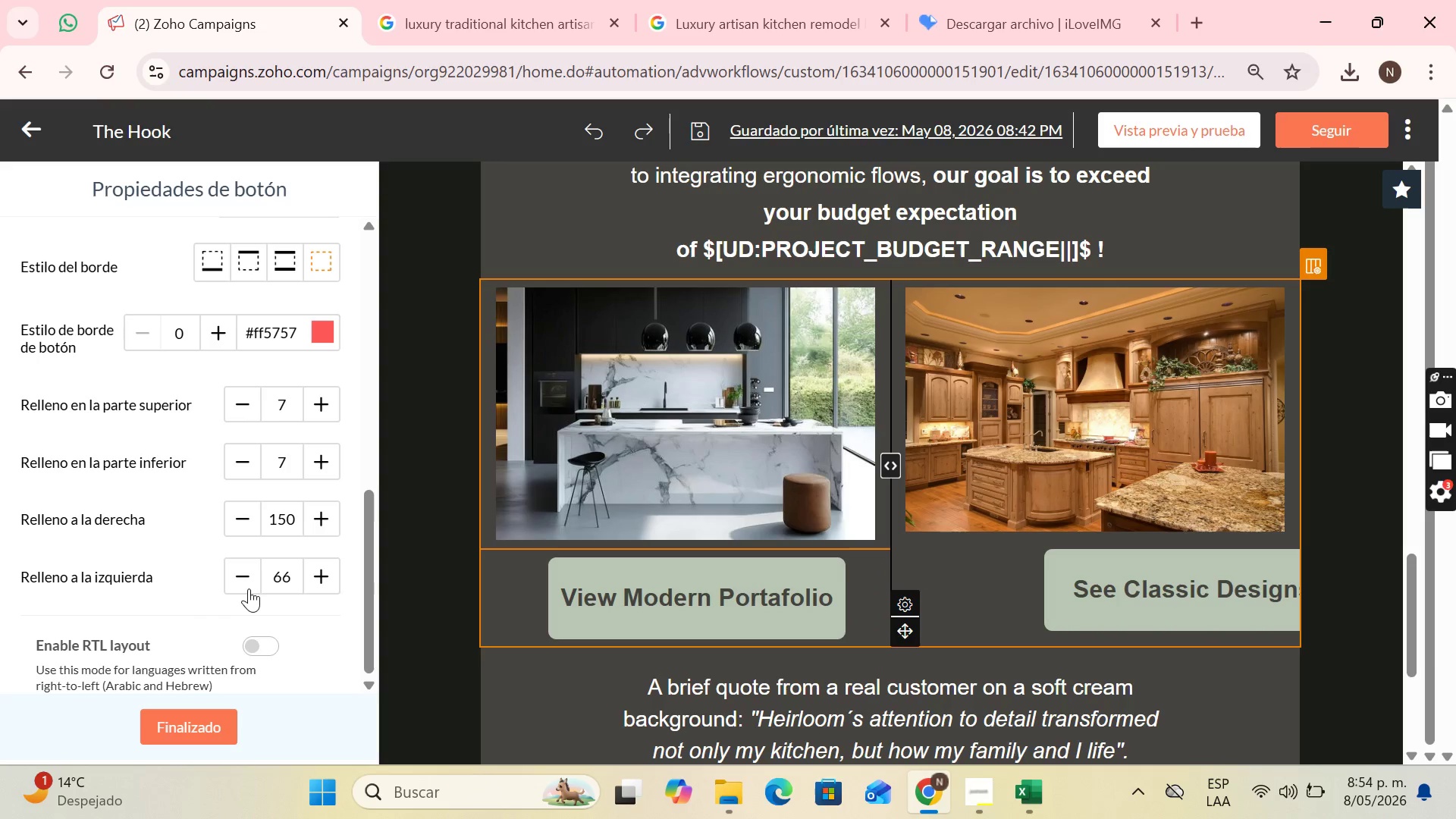 
triple_click([249, 588])
 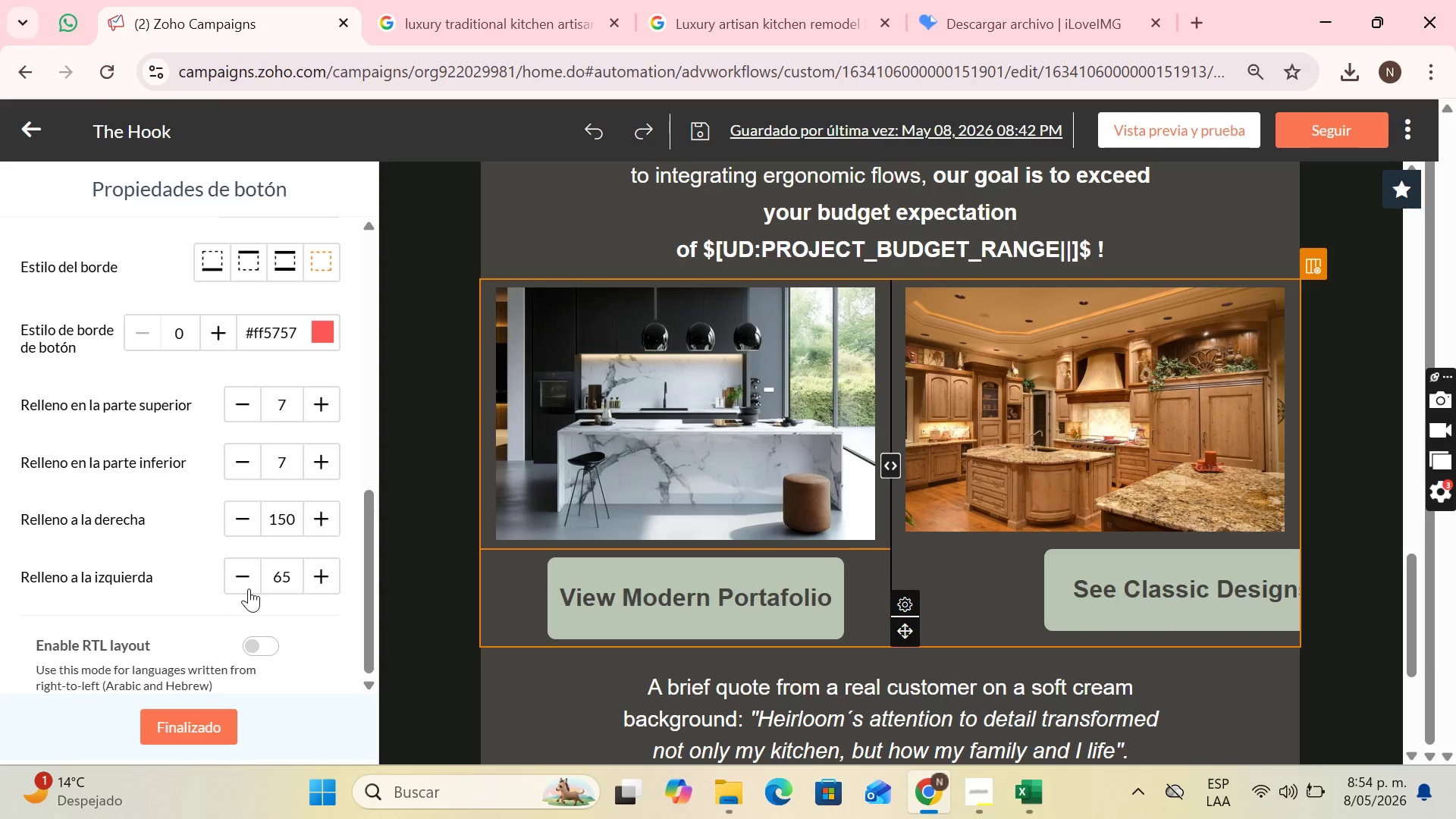 
triple_click([249, 588])
 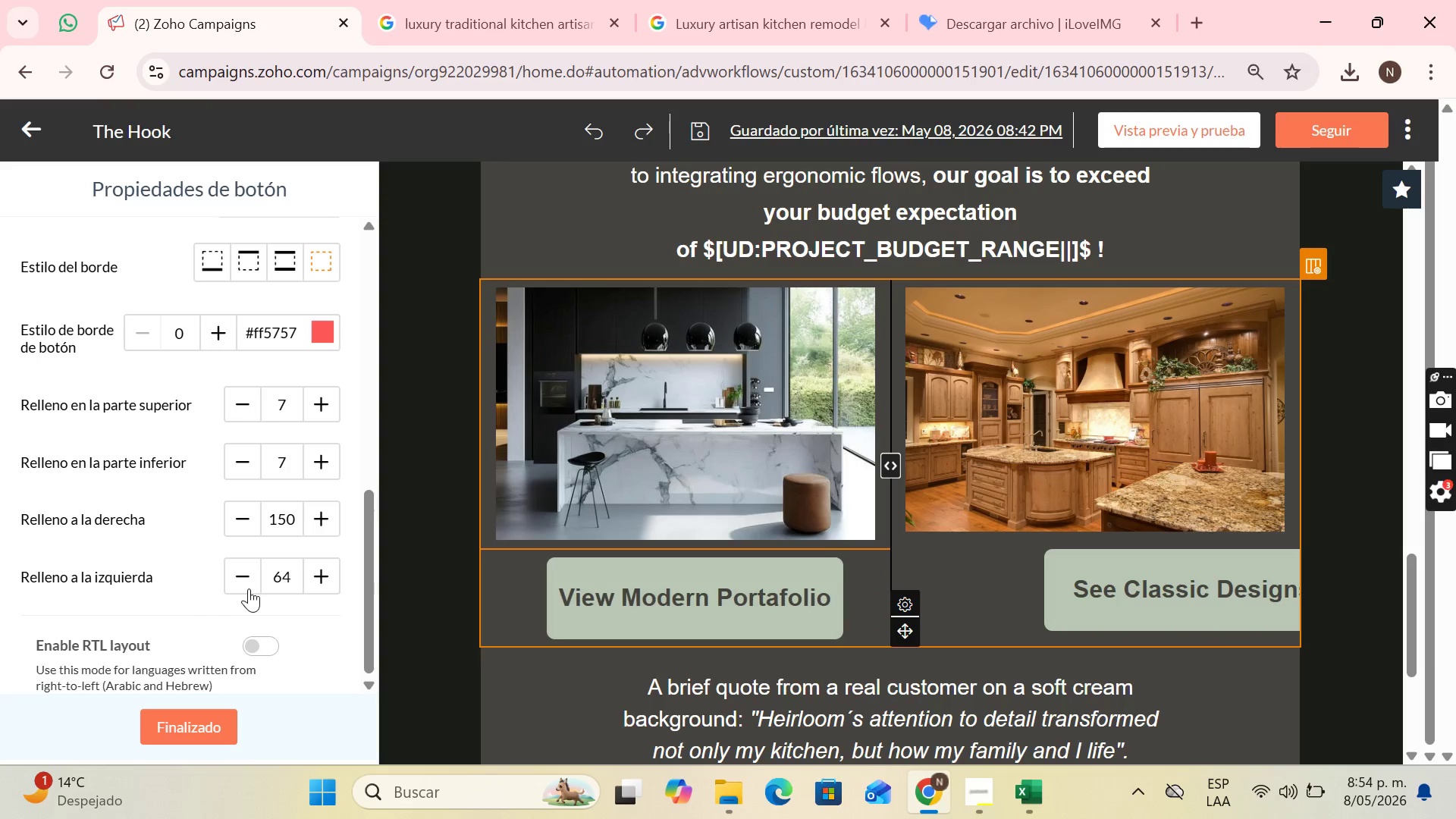 
triple_click([249, 588])
 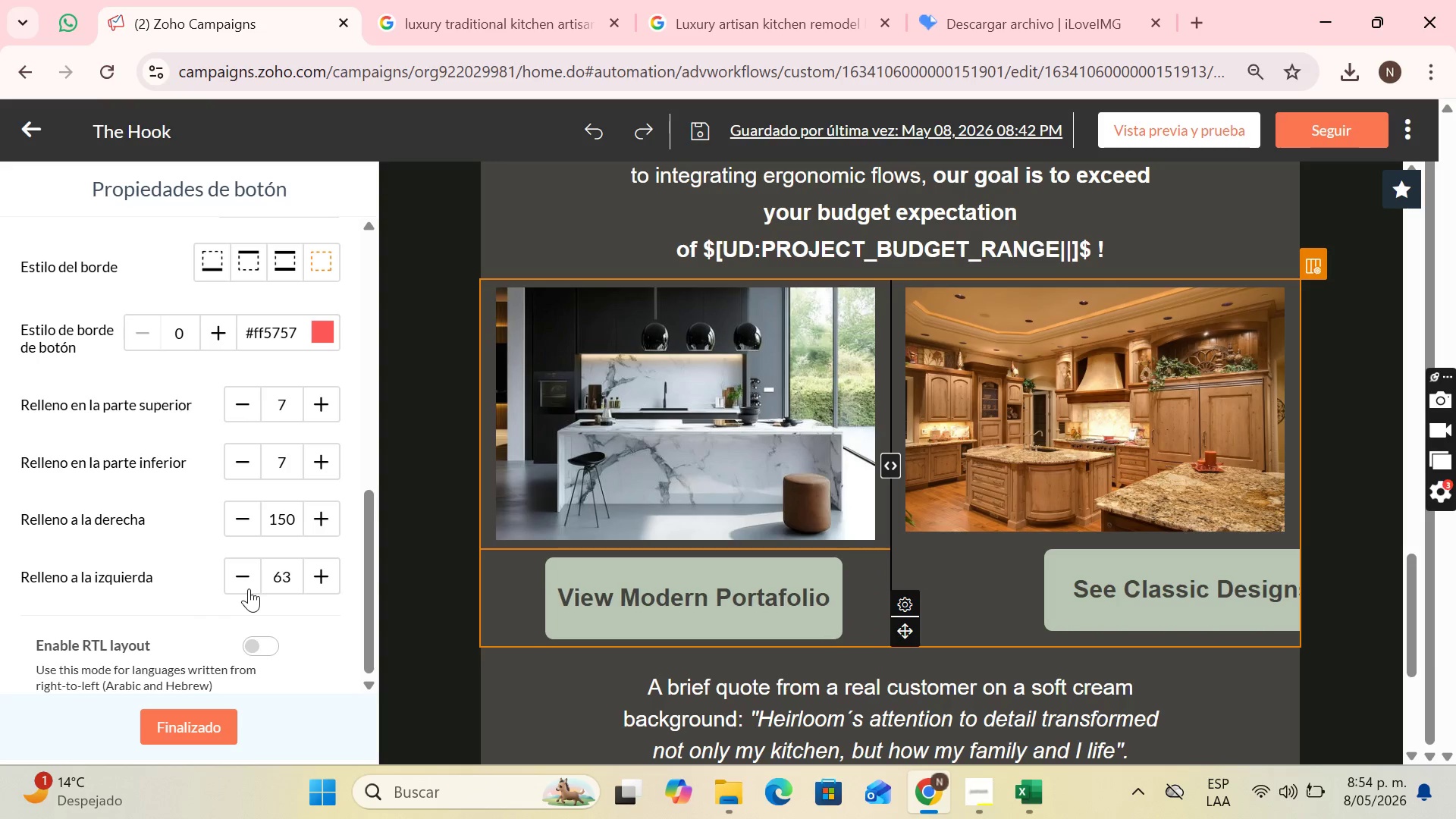 
triple_click([249, 588])
 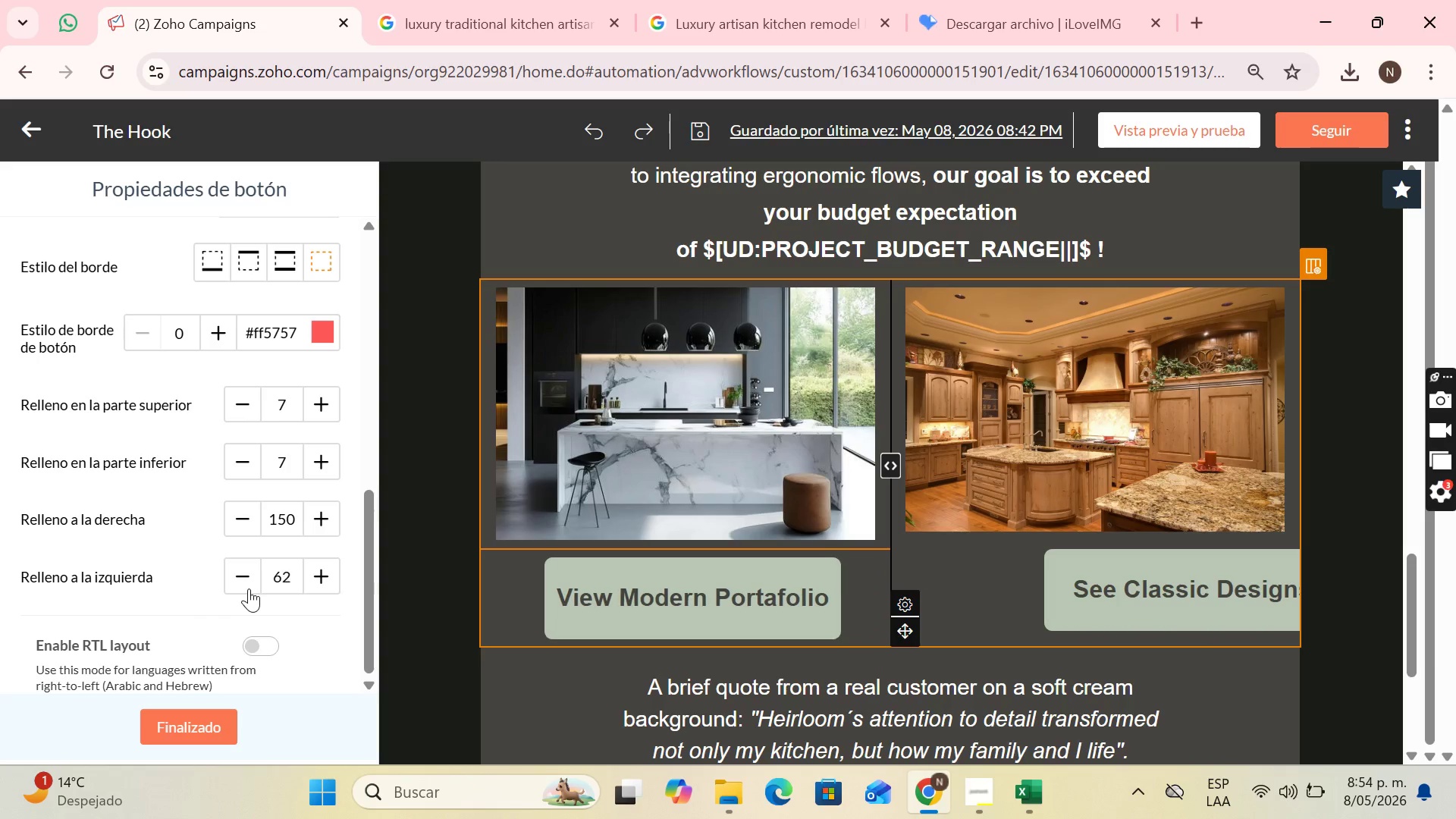 
triple_click([249, 588])
 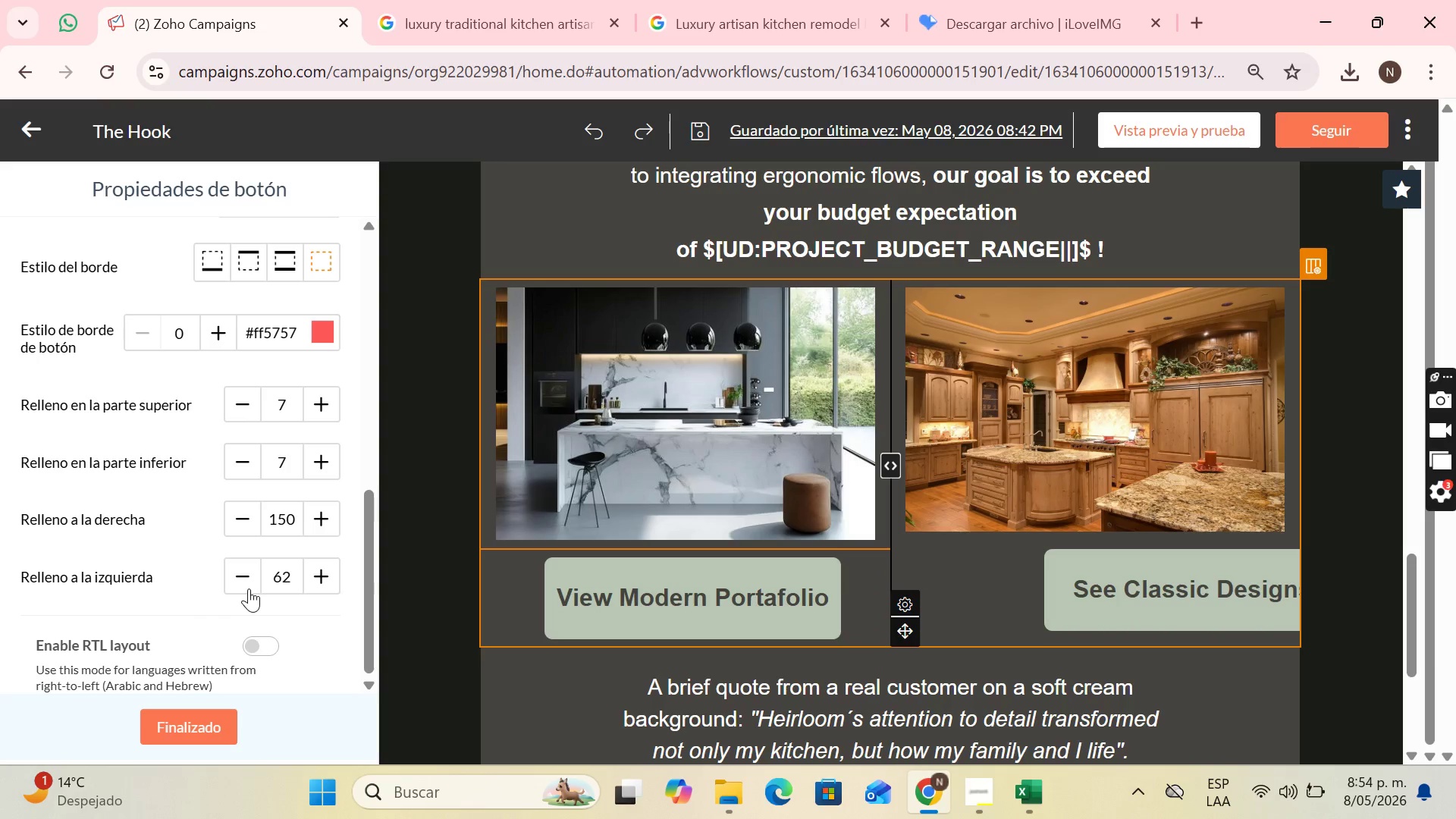 
triple_click([249, 588])
 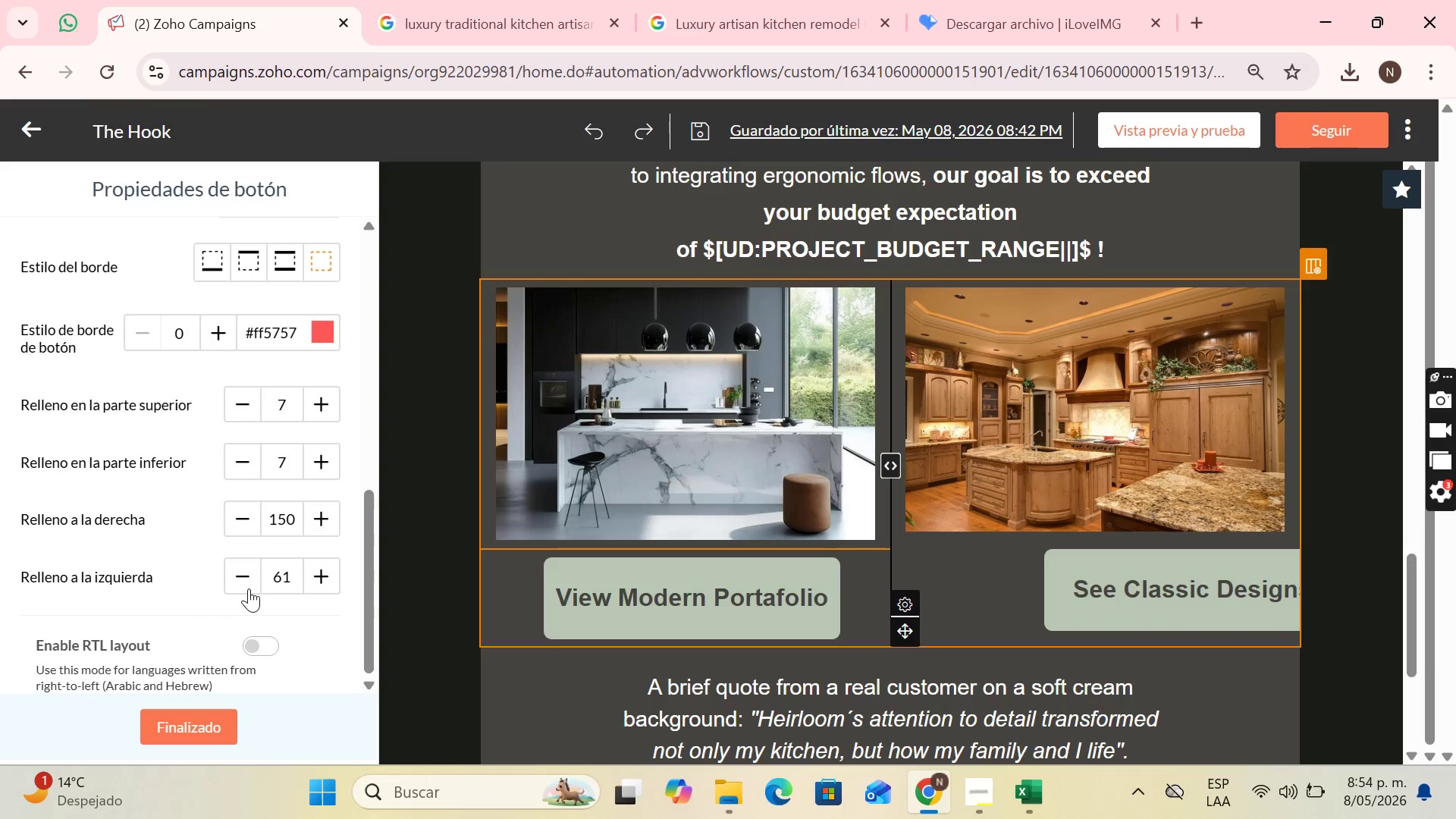 
triple_click([249, 588])
 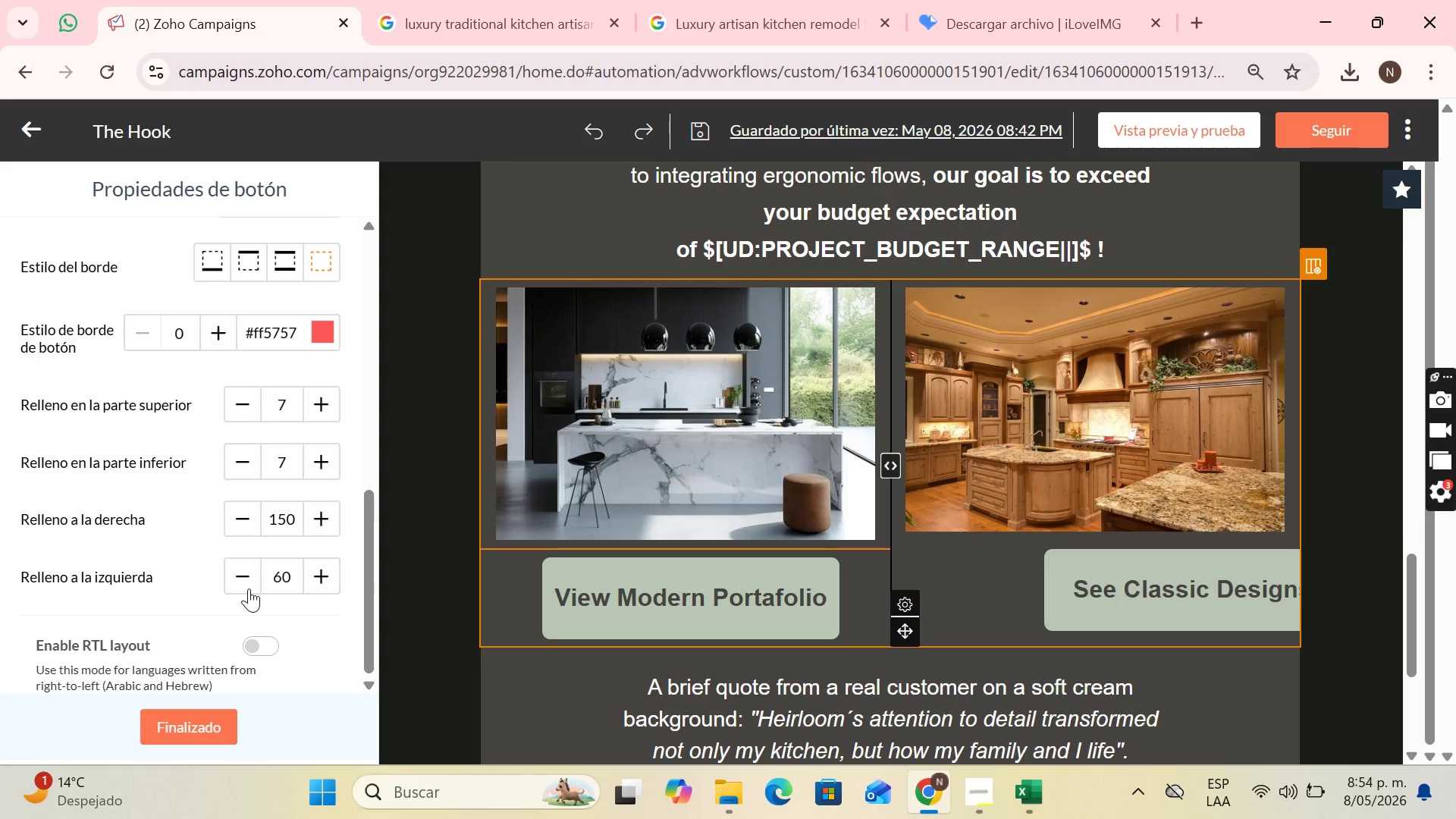 
triple_click([249, 588])
 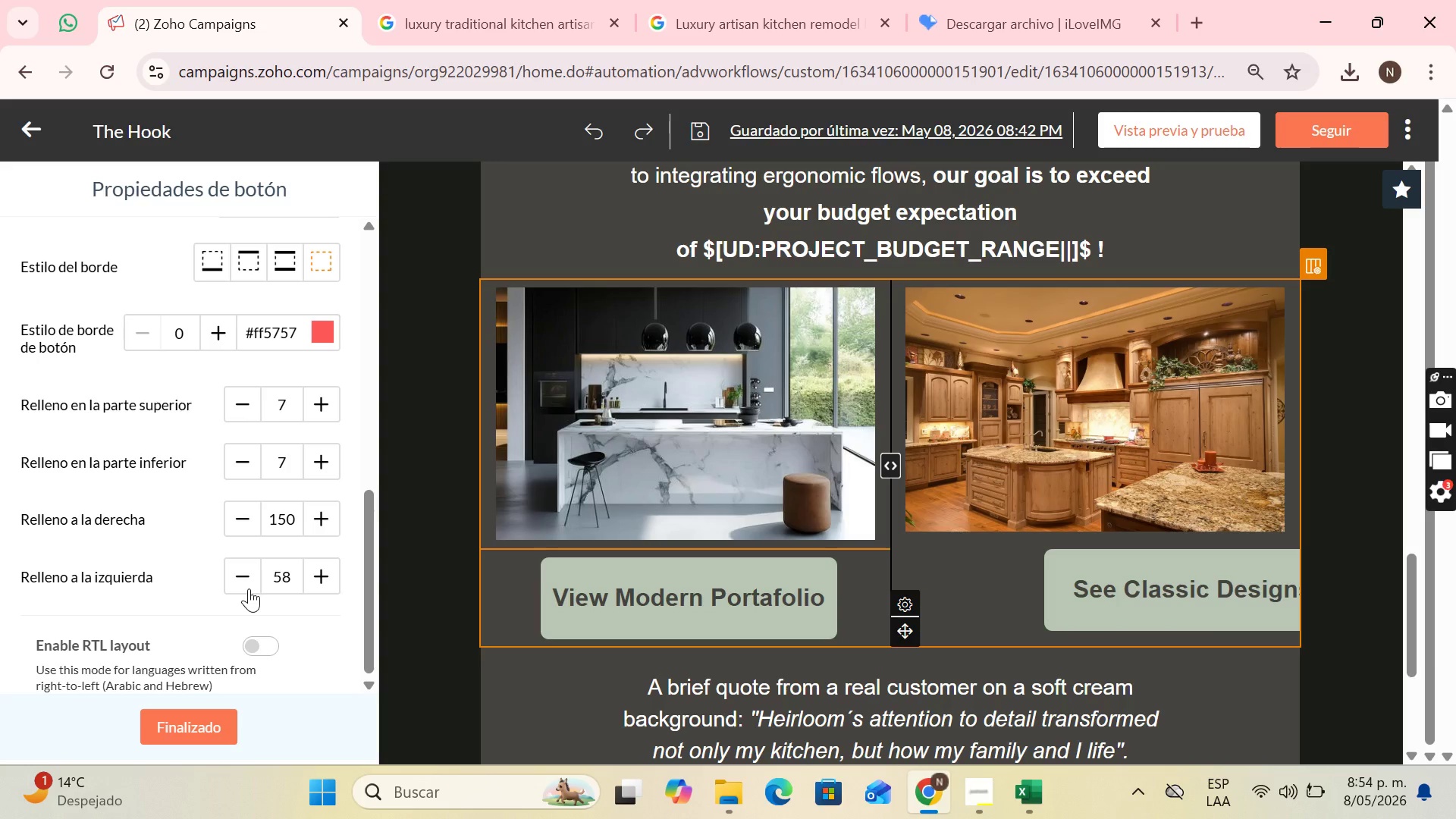 
double_click([249, 588])
 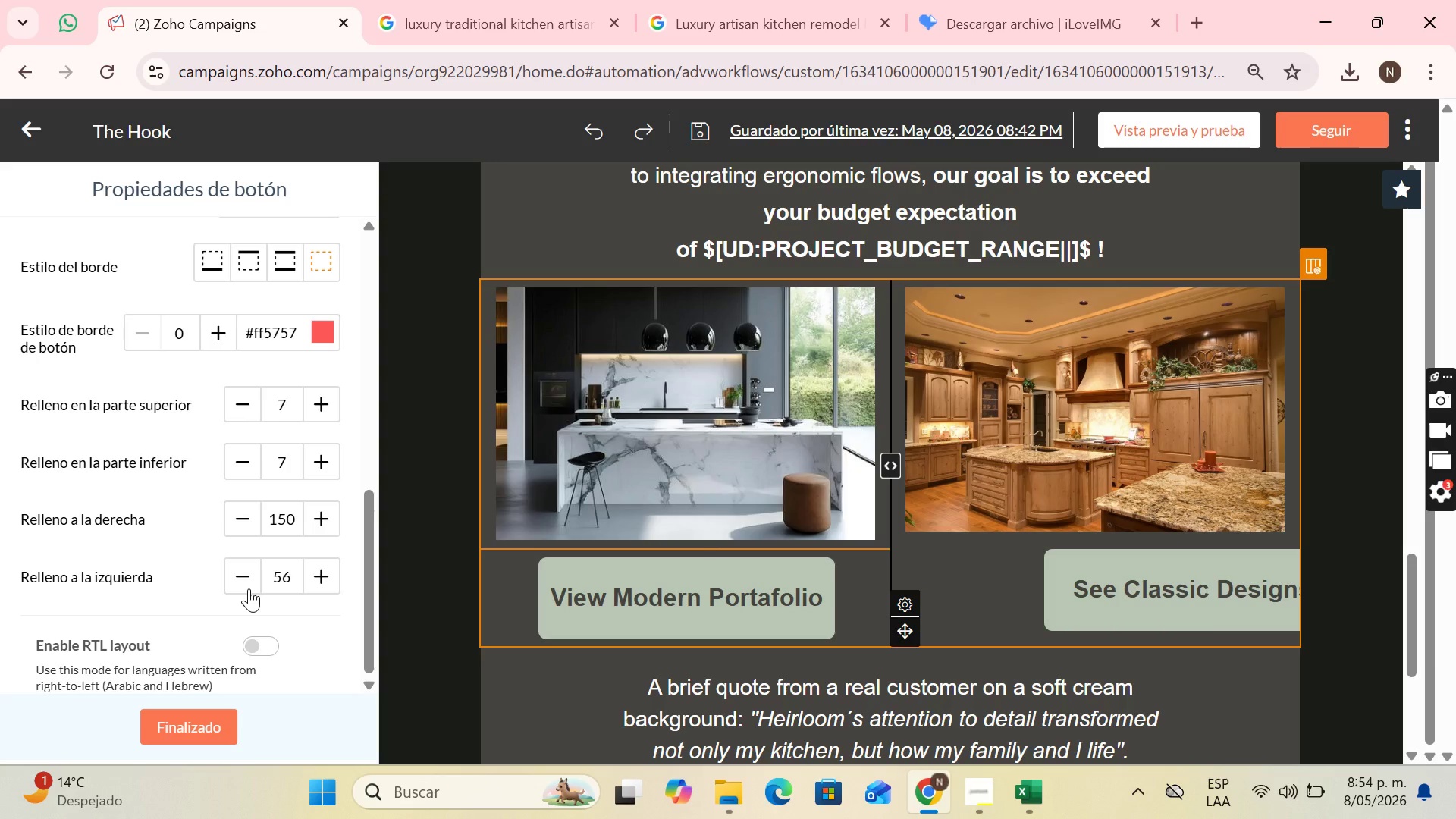 
triple_click([249, 588])
 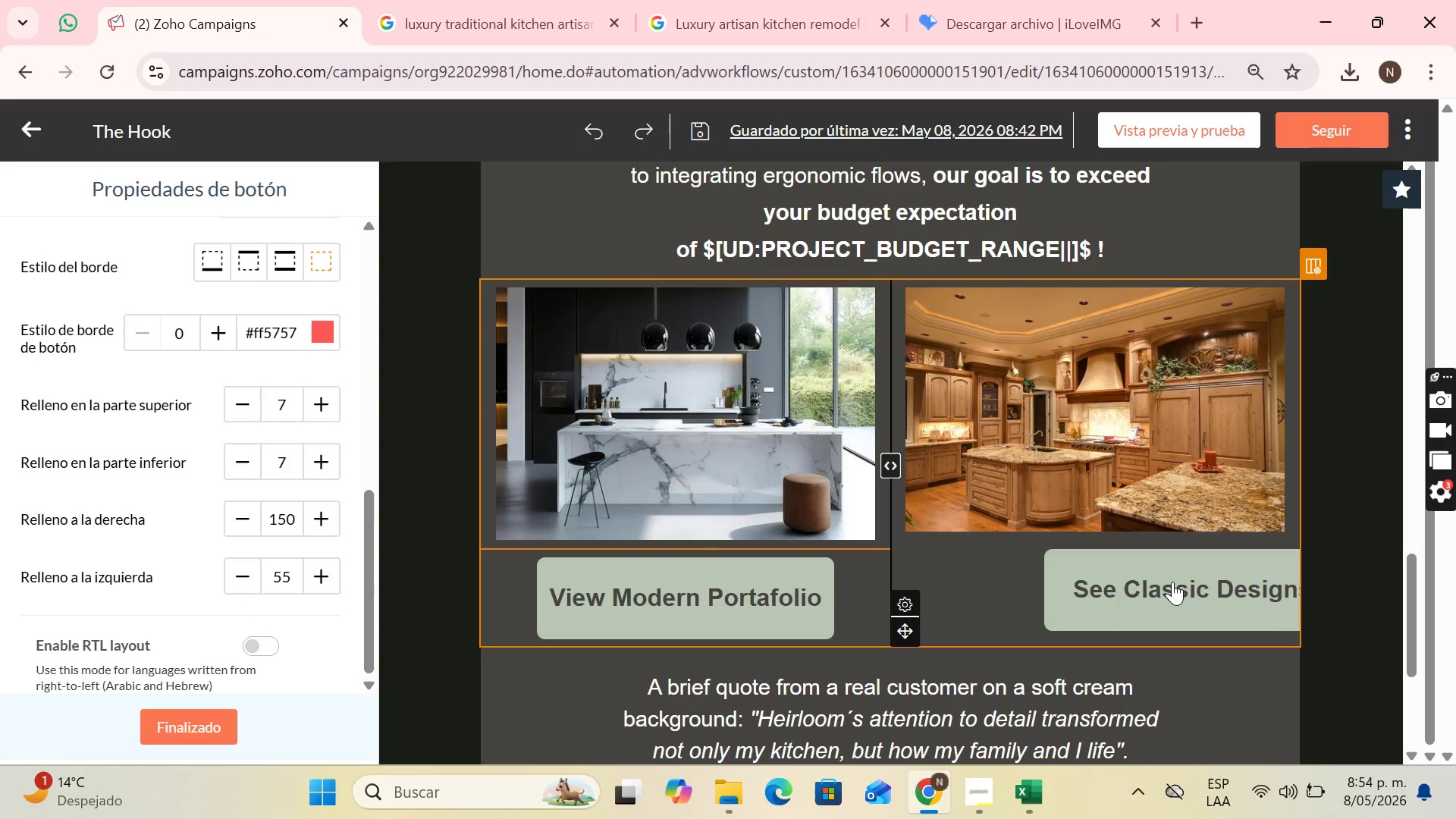 
left_click([993, 582])
 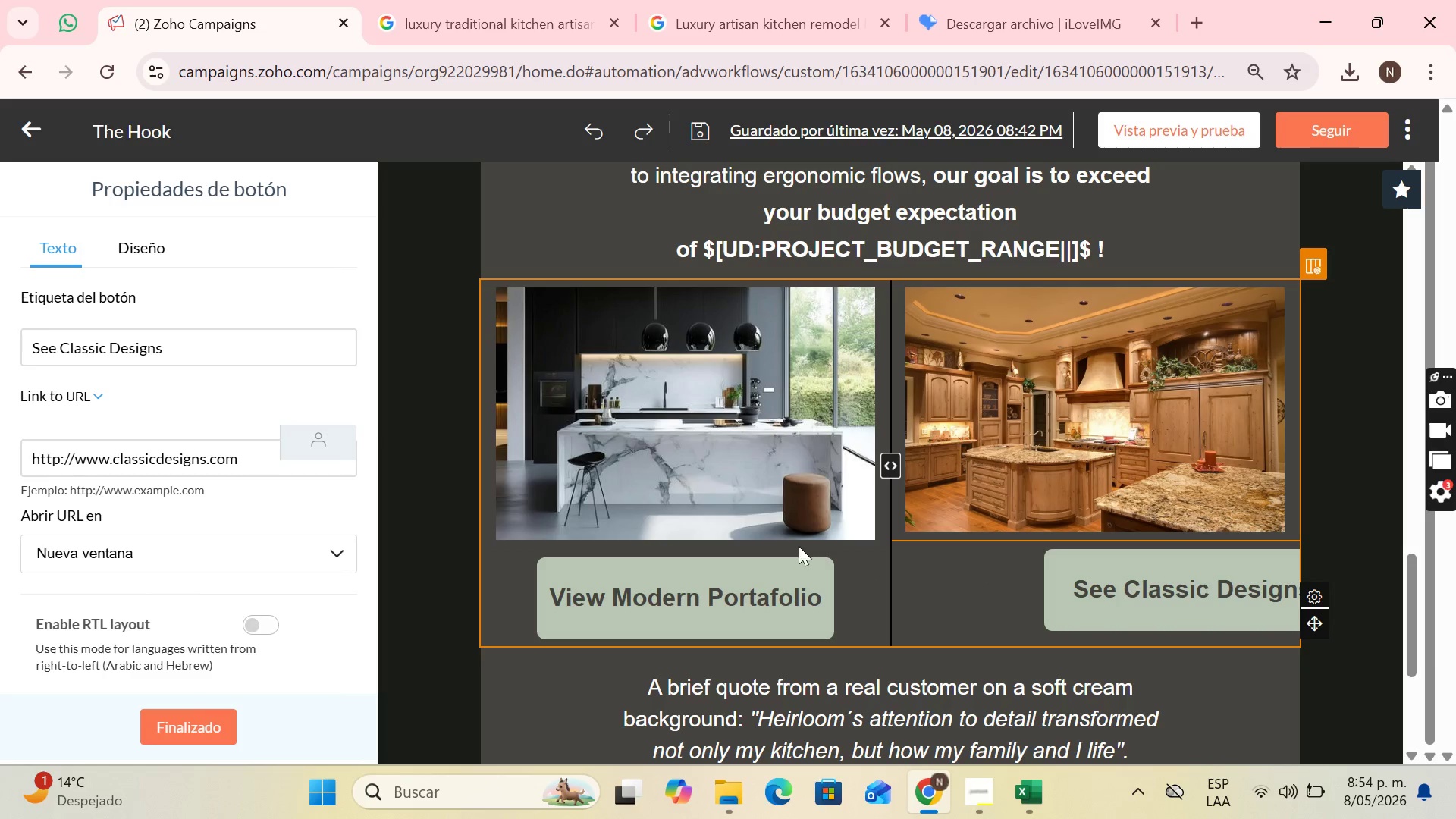 
wait(5.22)
 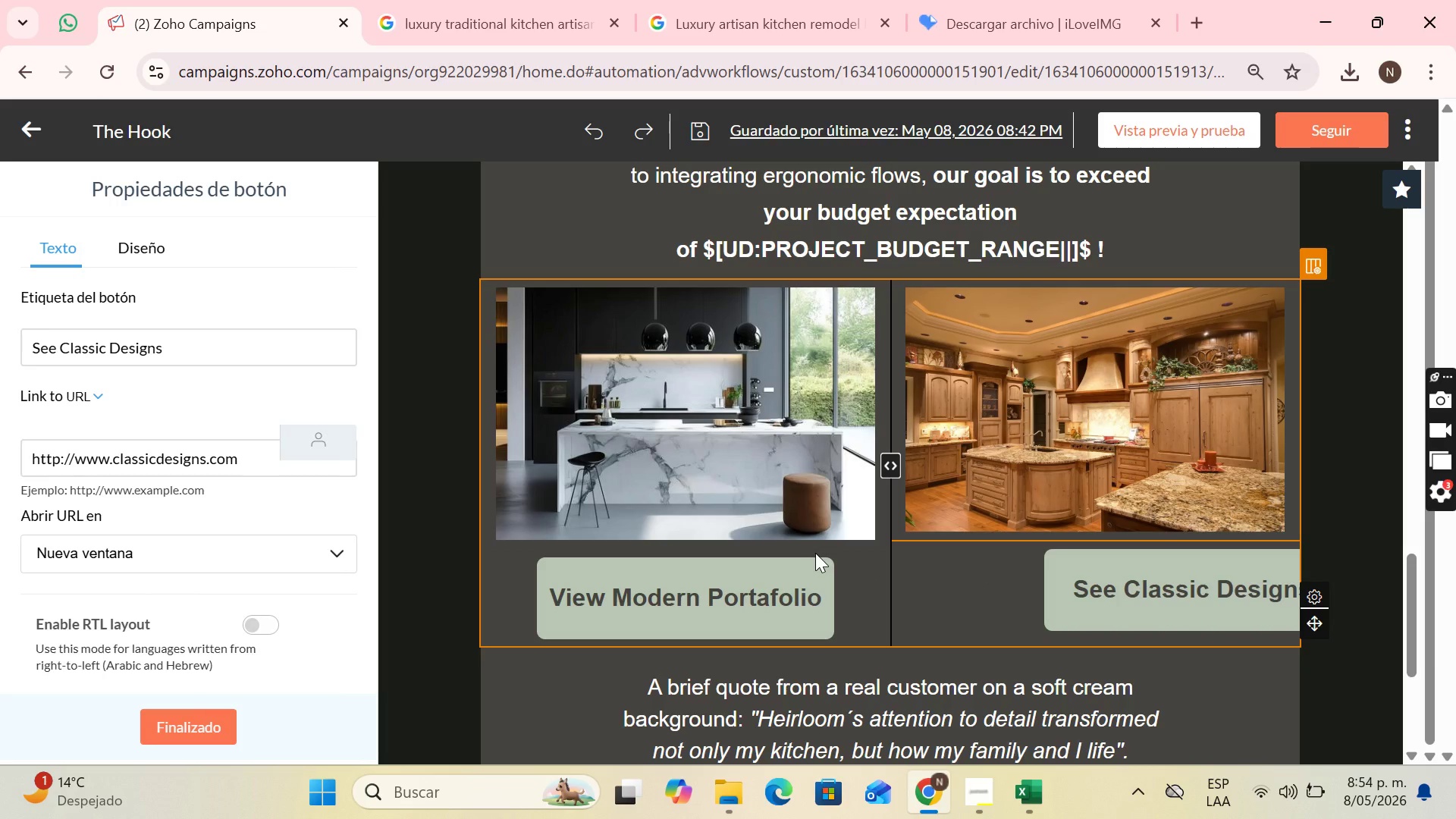 
left_click([1112, 580])
 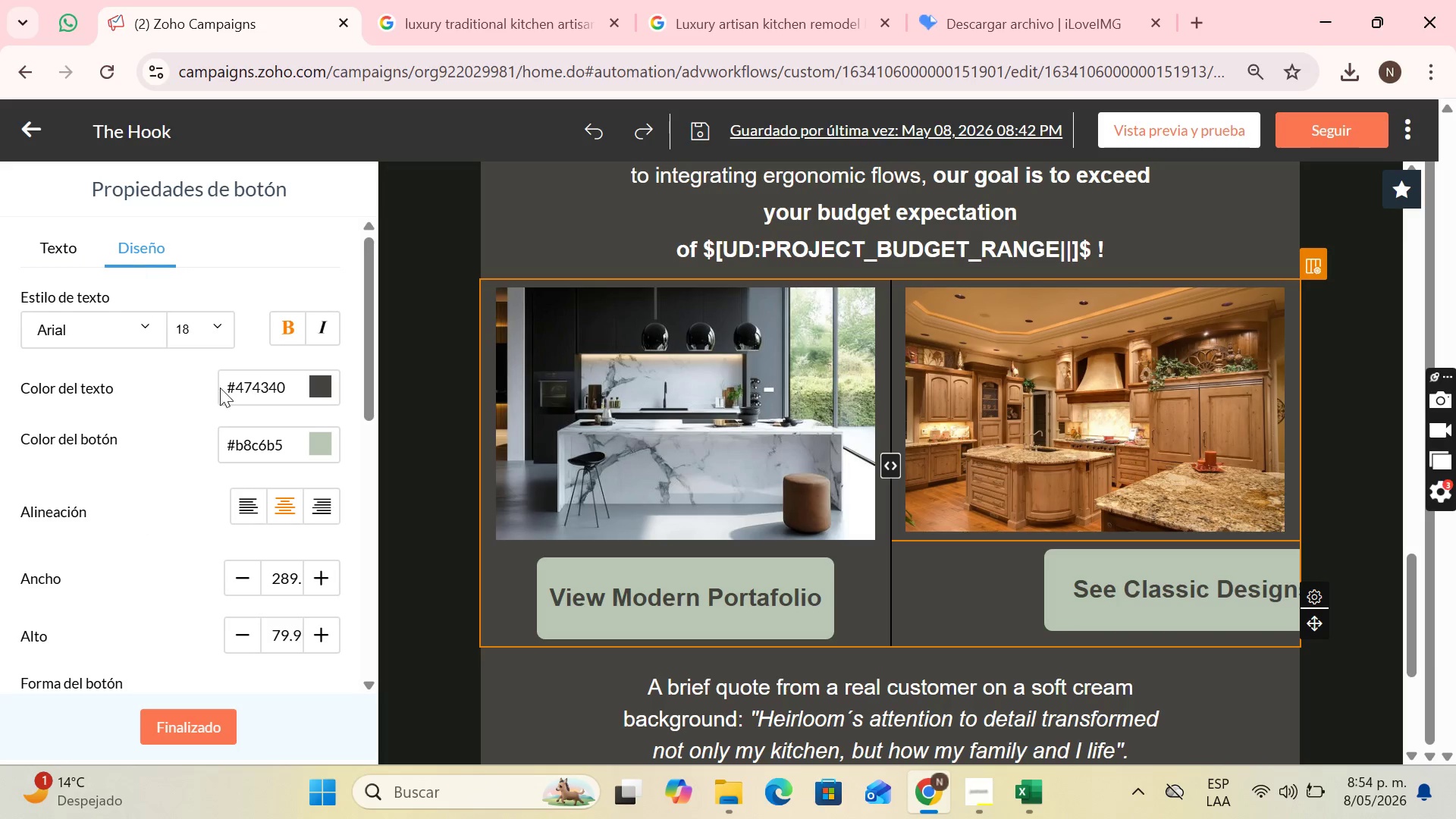 
scroll: coordinate [252, 560], scroll_direction: down, amount: 6.0
 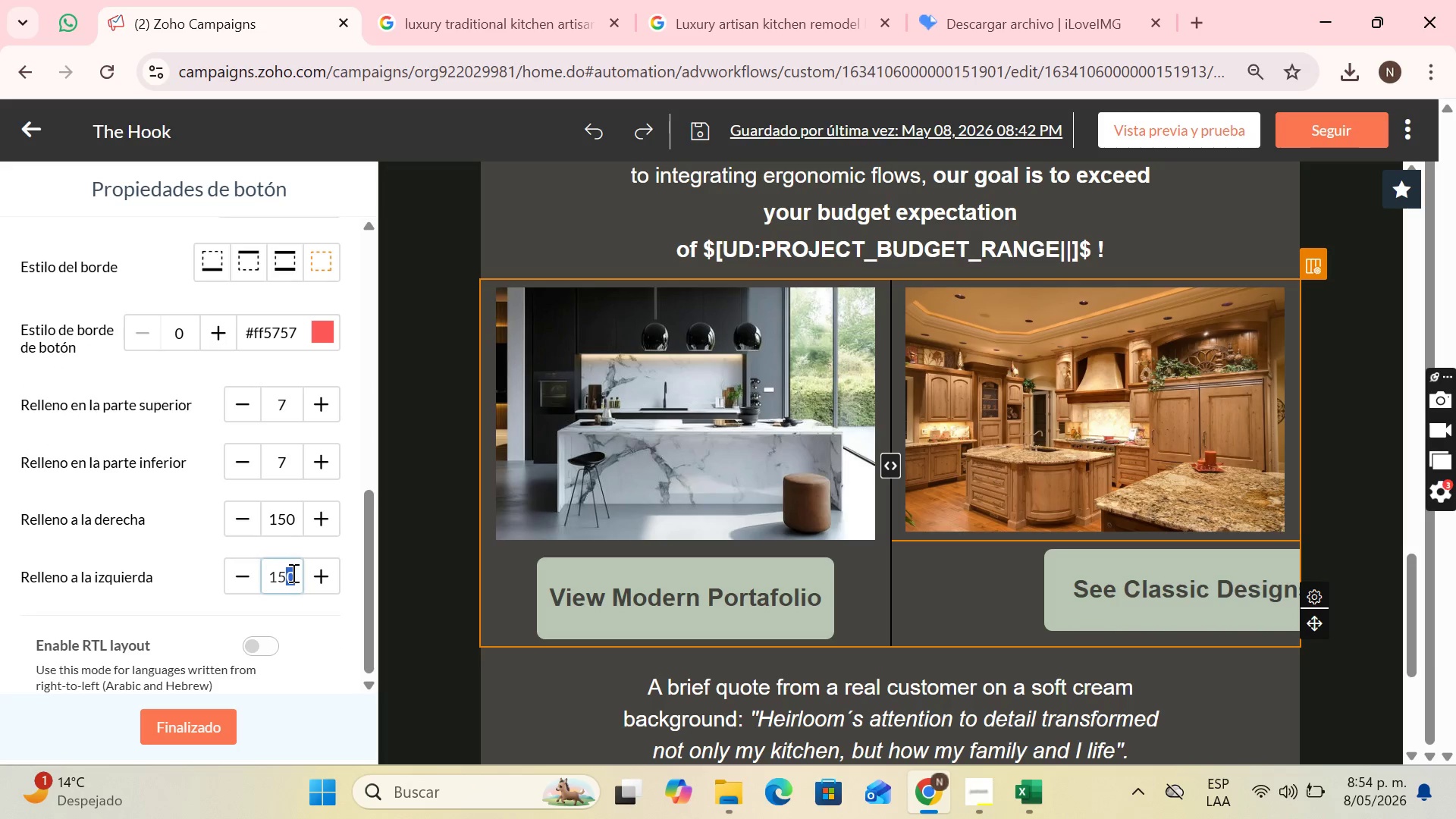 
left_click([299, 576])
 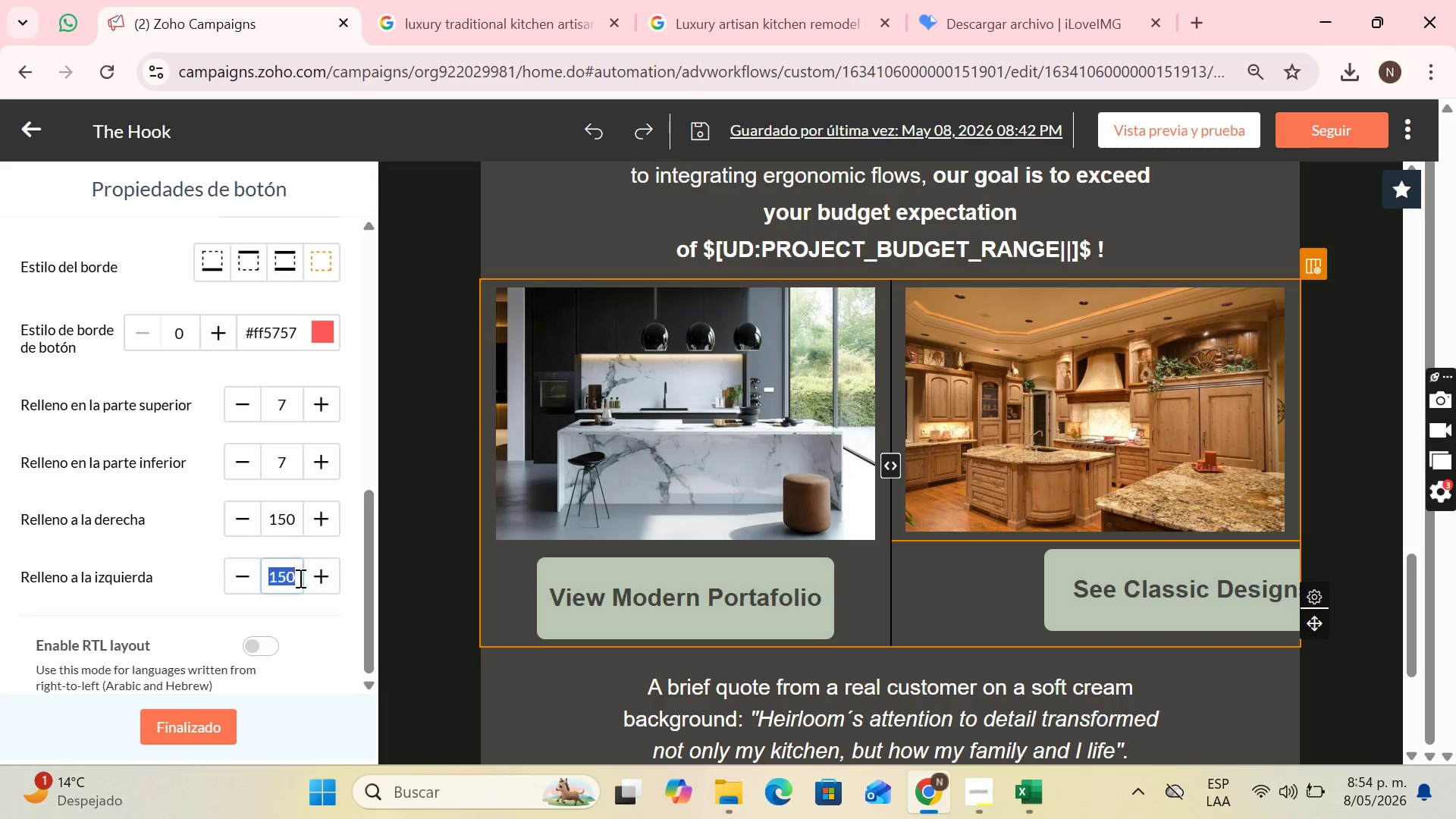 
left_click_drag(start_coordinate=[299, 576], to_coordinate=[270, 584])
 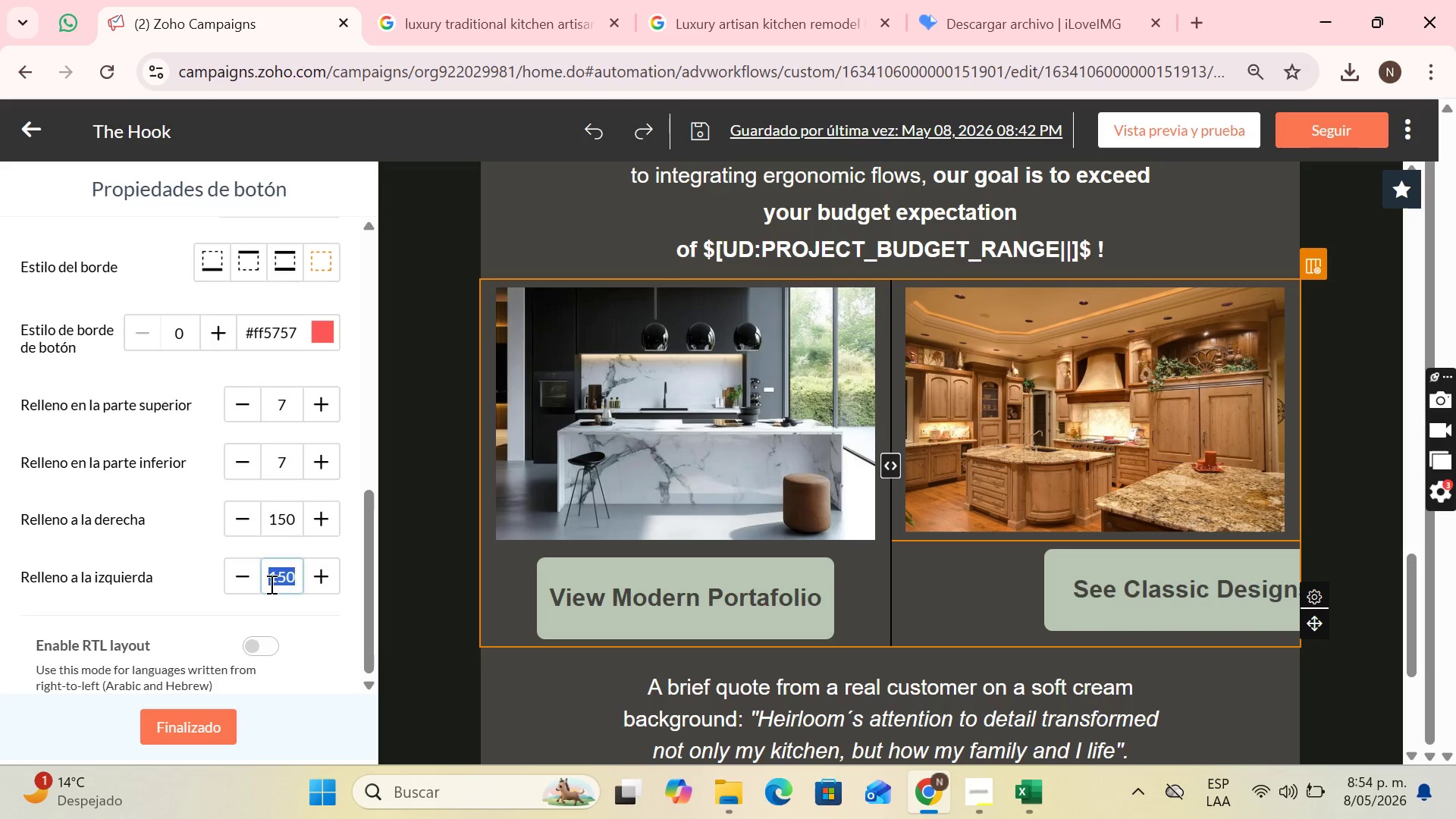 
type(55)
 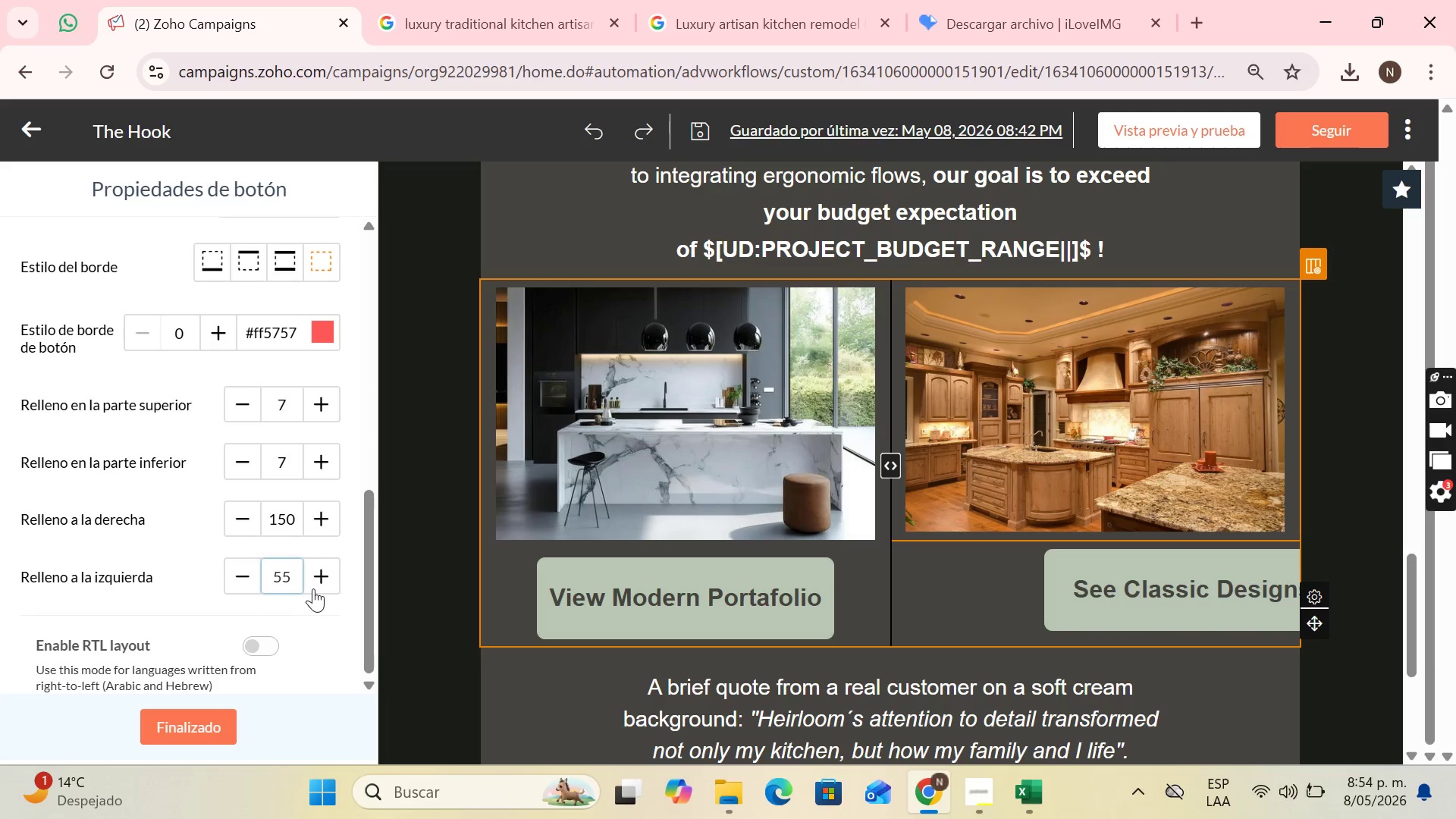 
key(Backspace)
 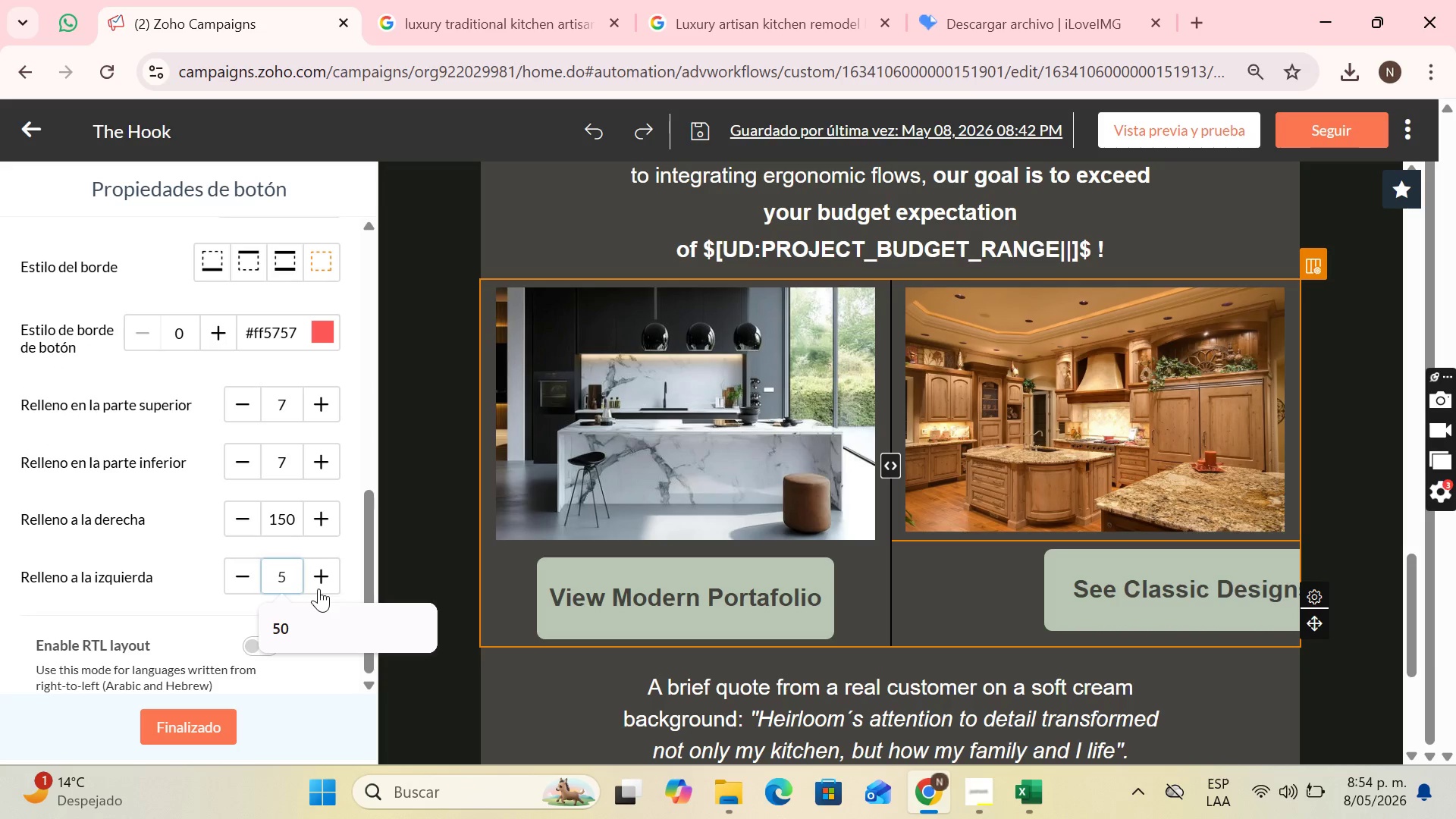 
key(5)
 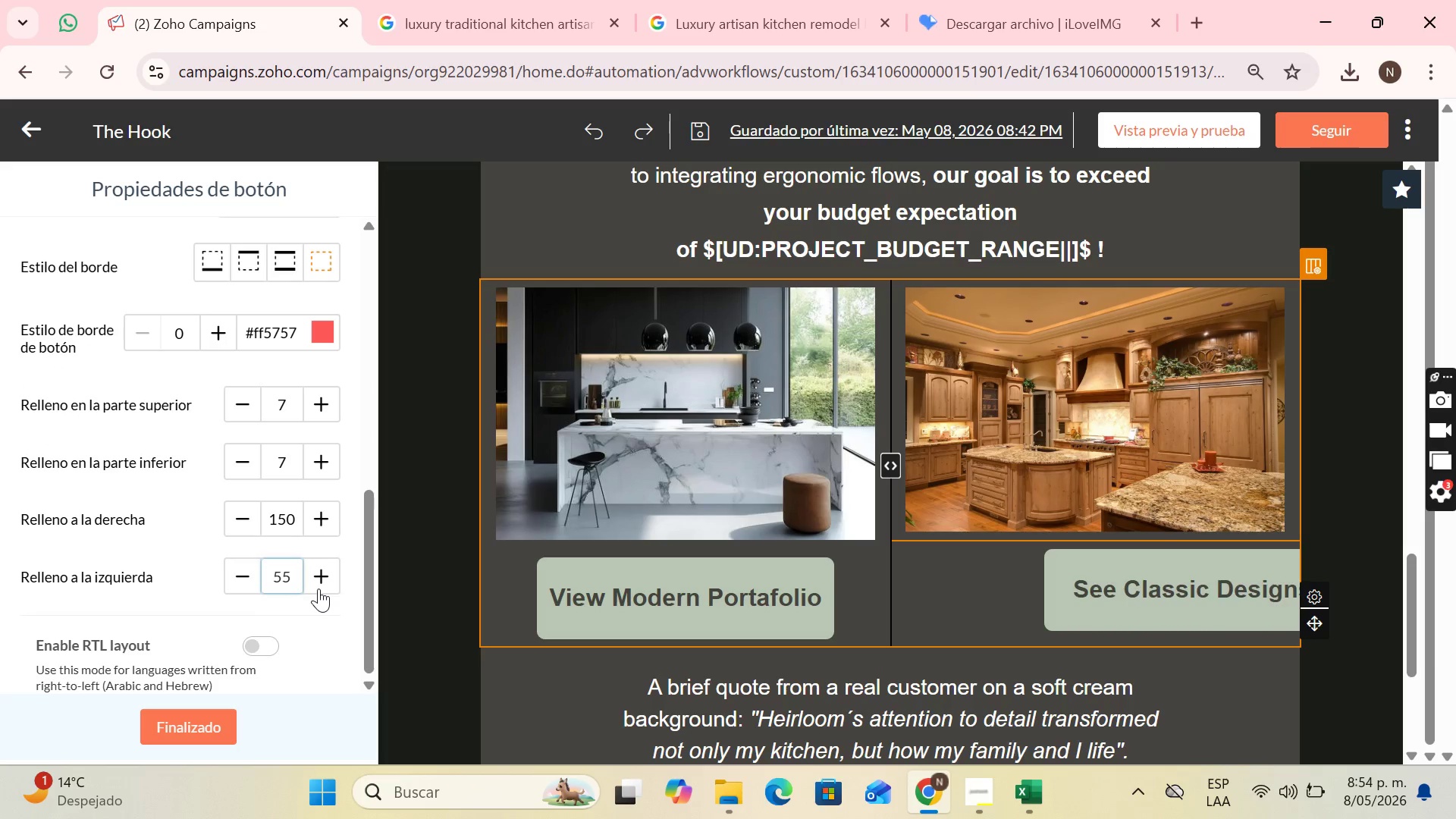 
key(Enter)
 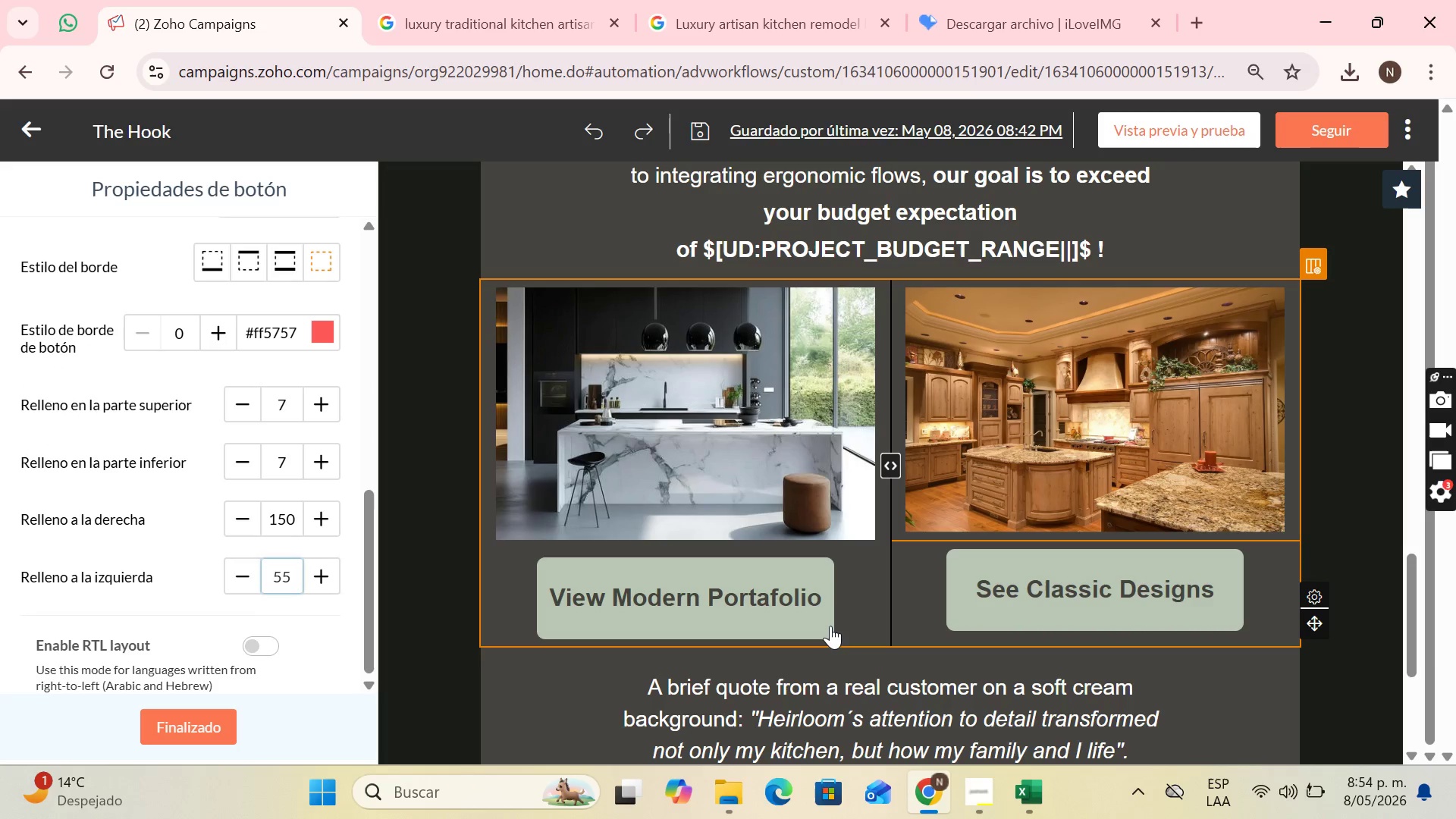 
left_click([828, 601])
 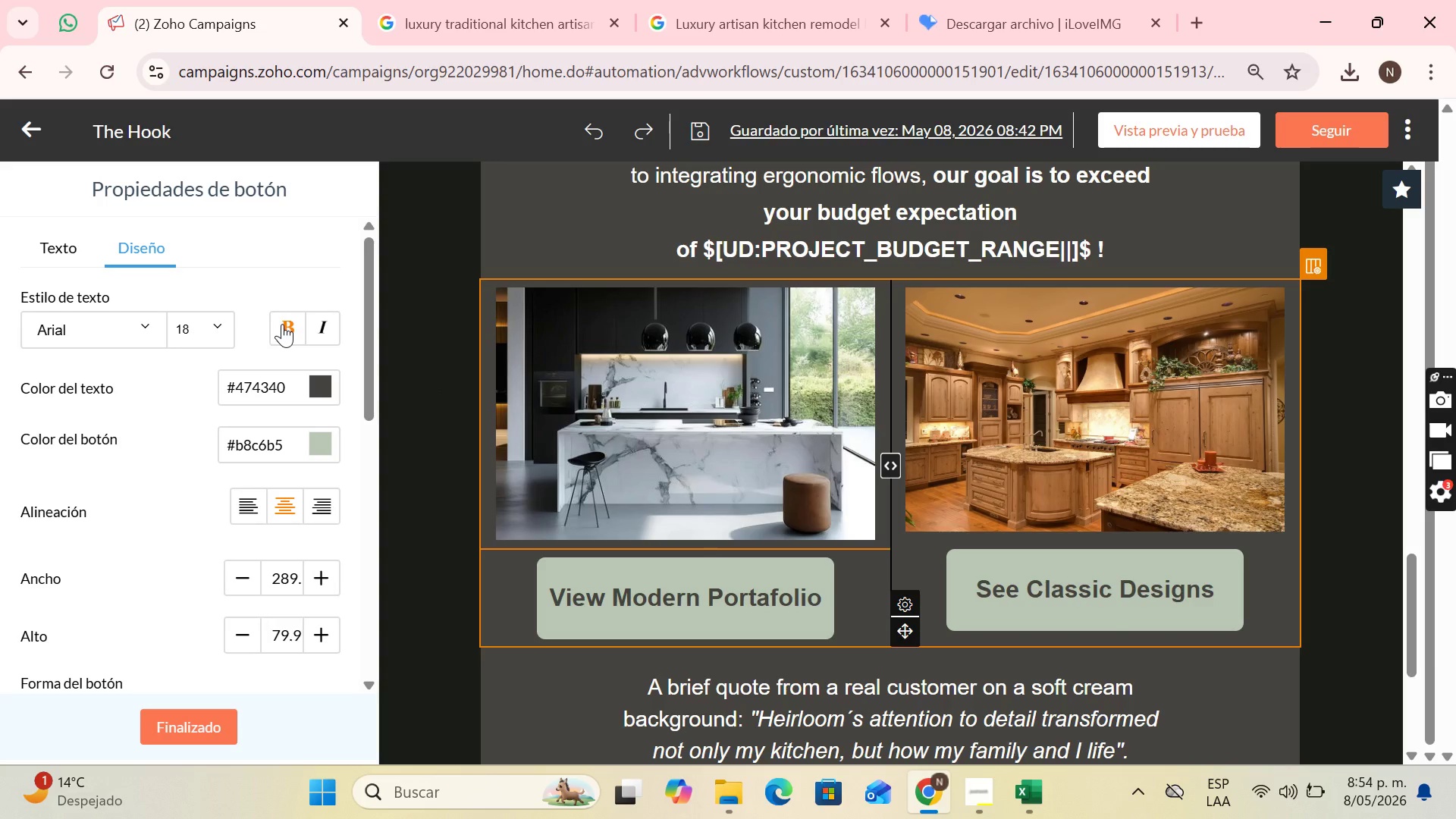 
double_click([284, 325])
 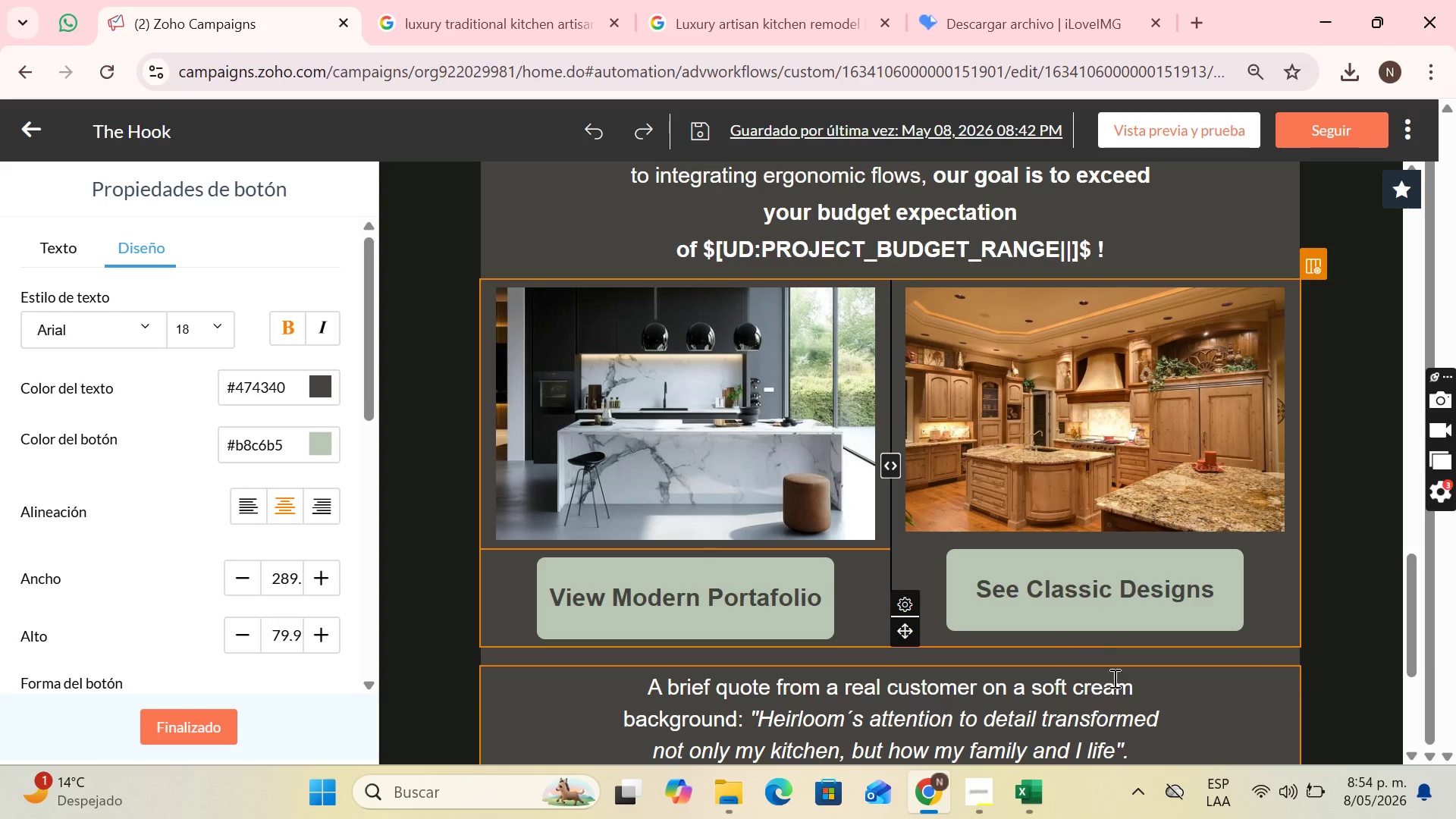 
left_click([1217, 722])
 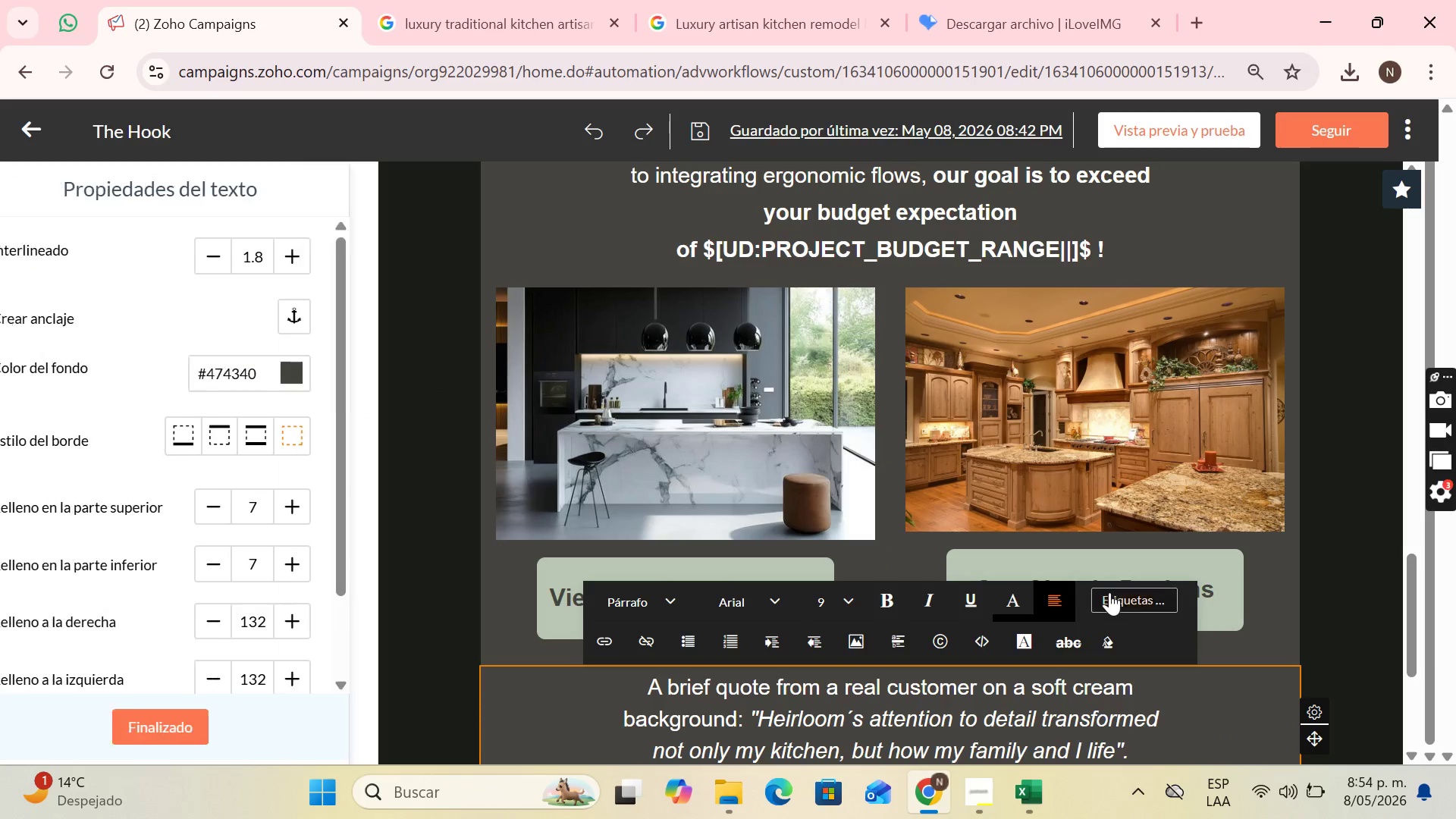 
left_click([1052, 442])
 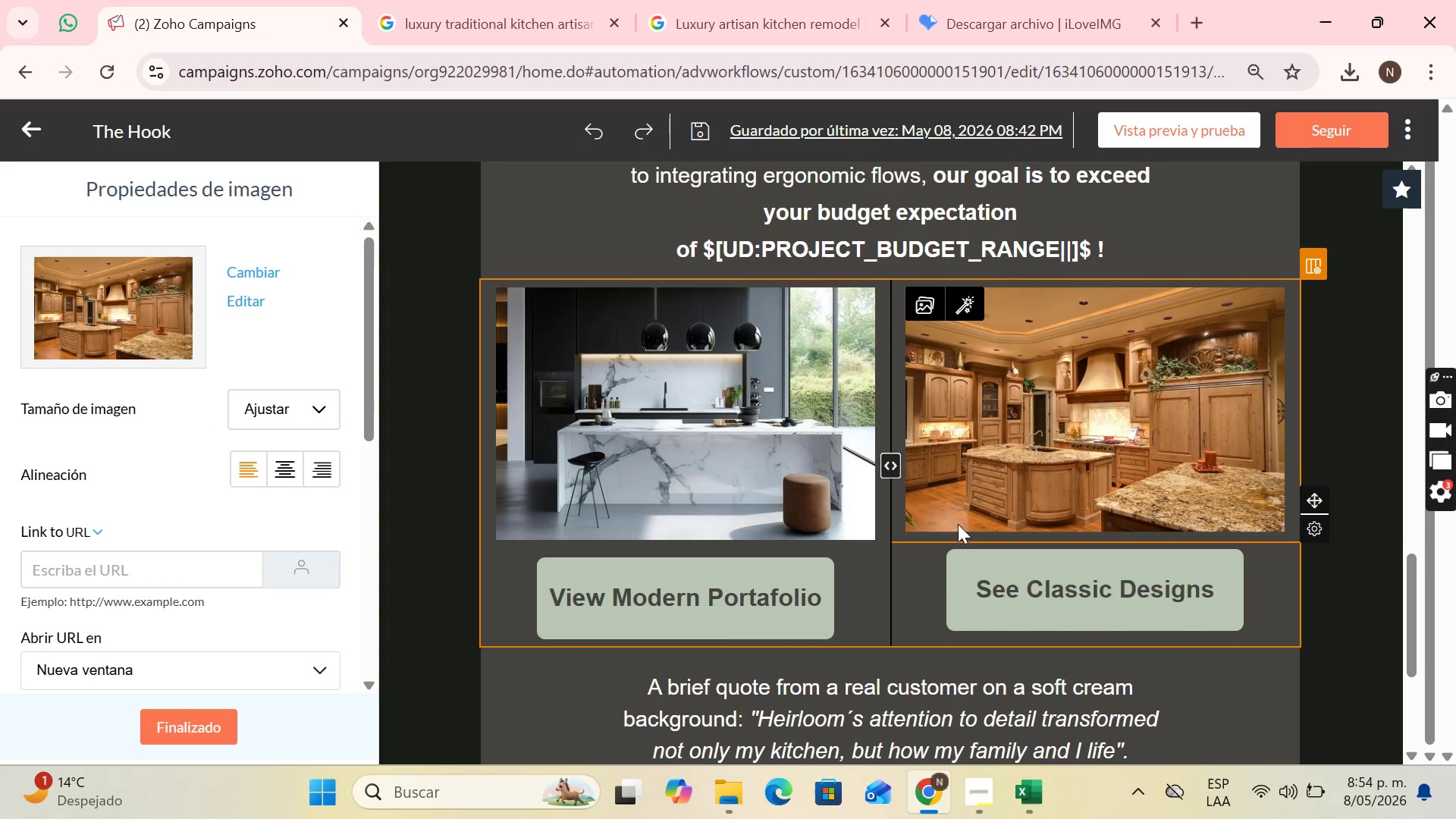 
scroll: coordinate [1109, 592], scroll_direction: down, amount: 2.0
 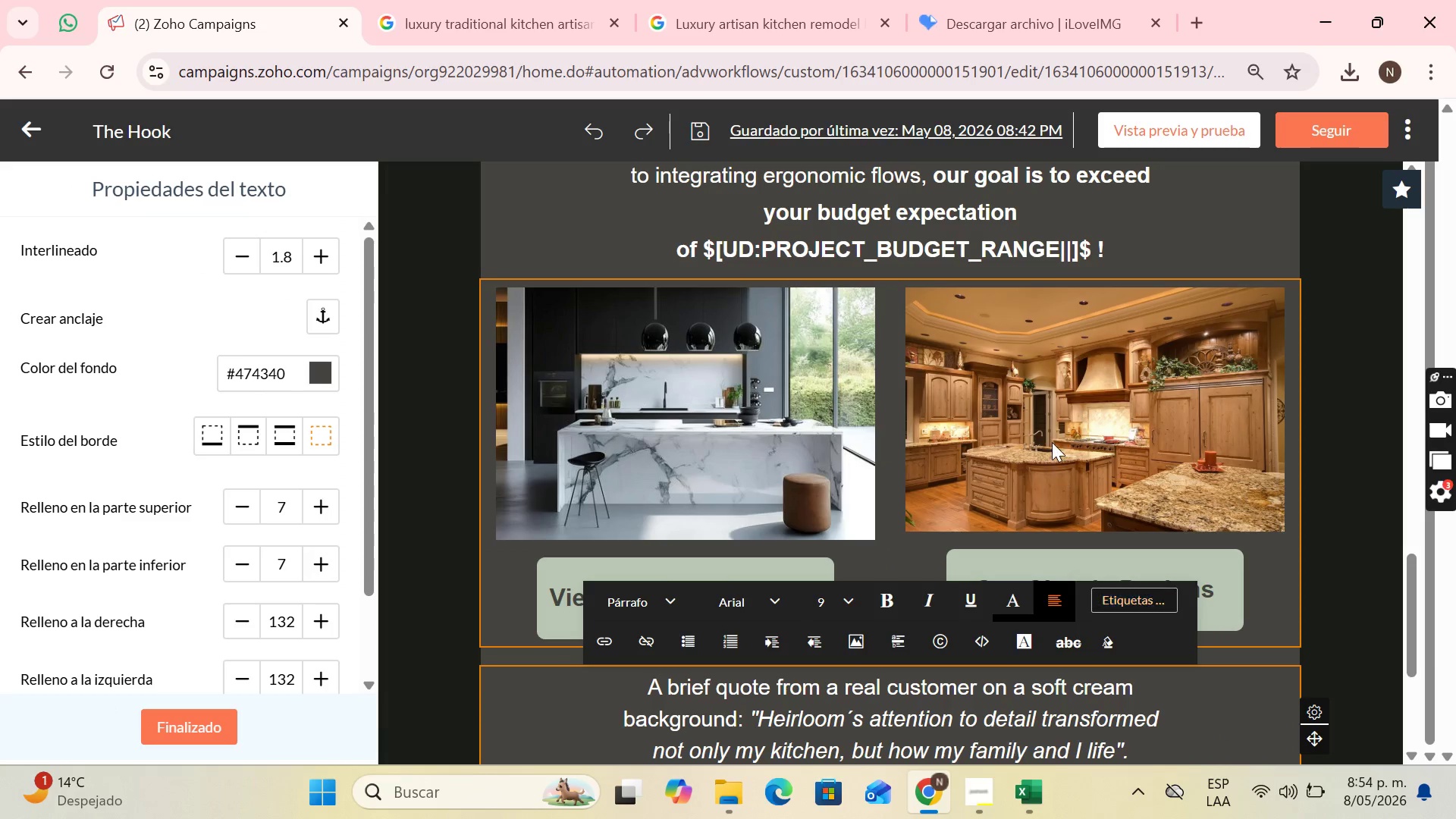 
left_click([868, 534])
 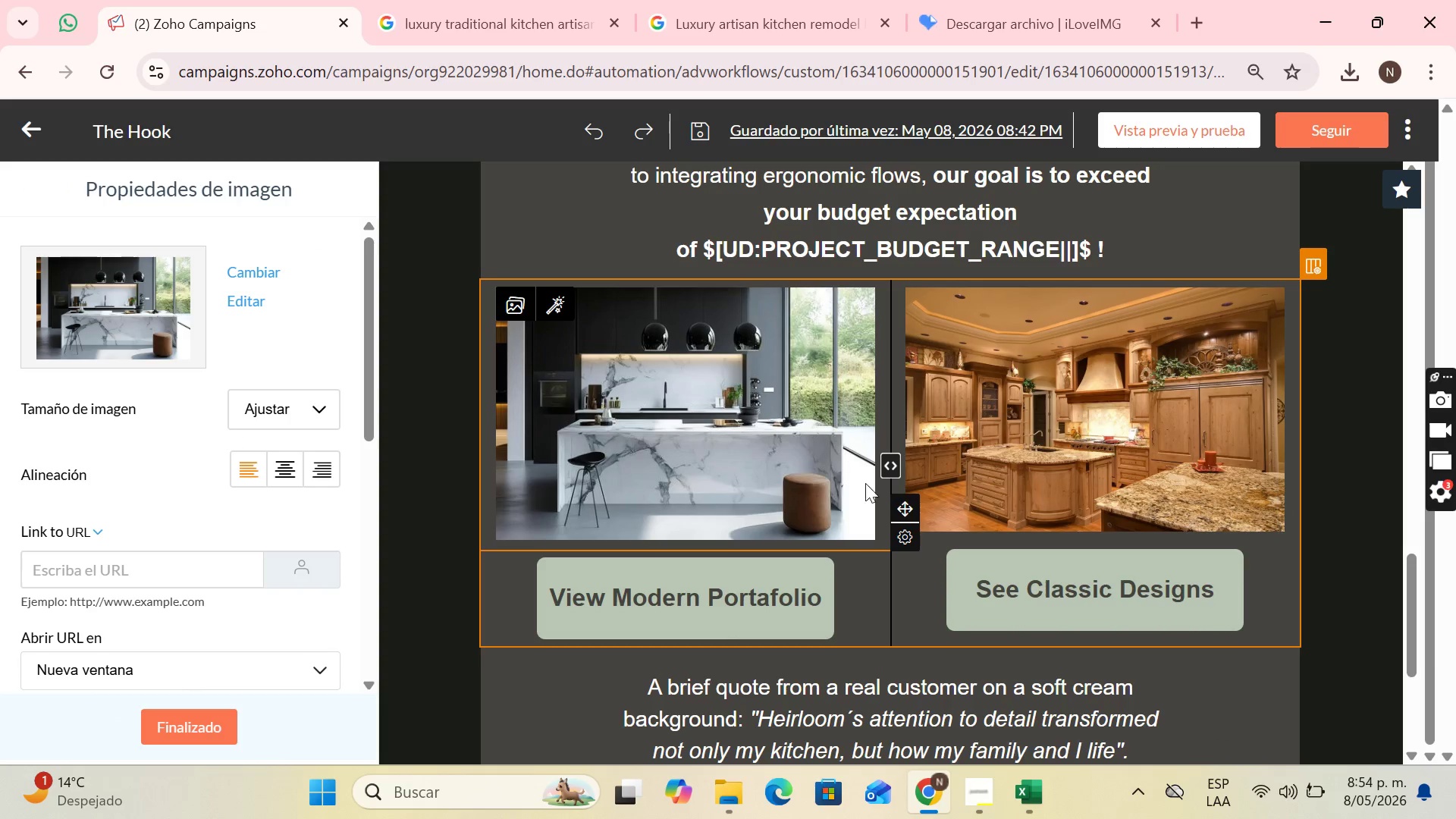 
left_click([1045, 471])
 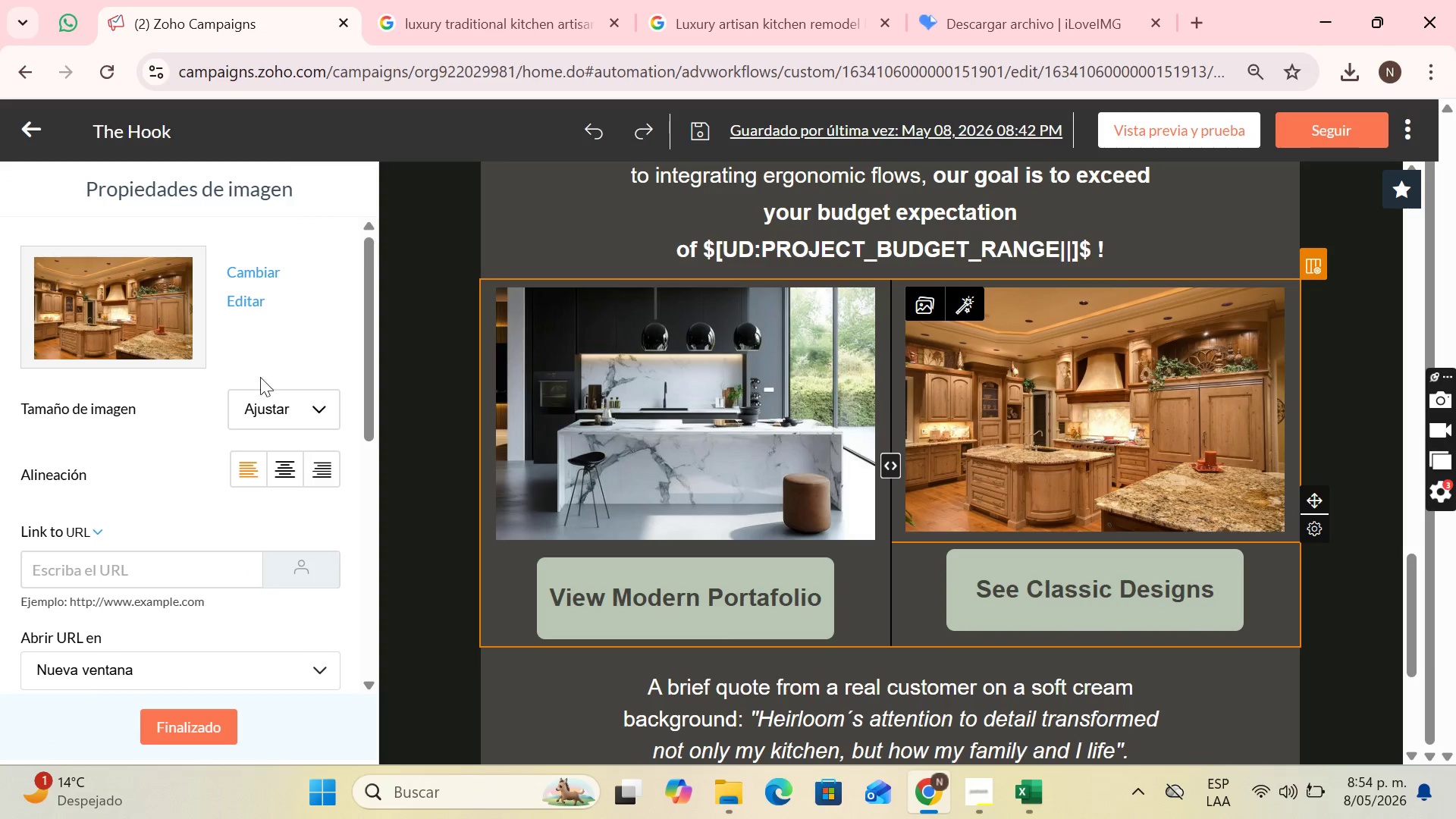 
left_click([281, 405])
 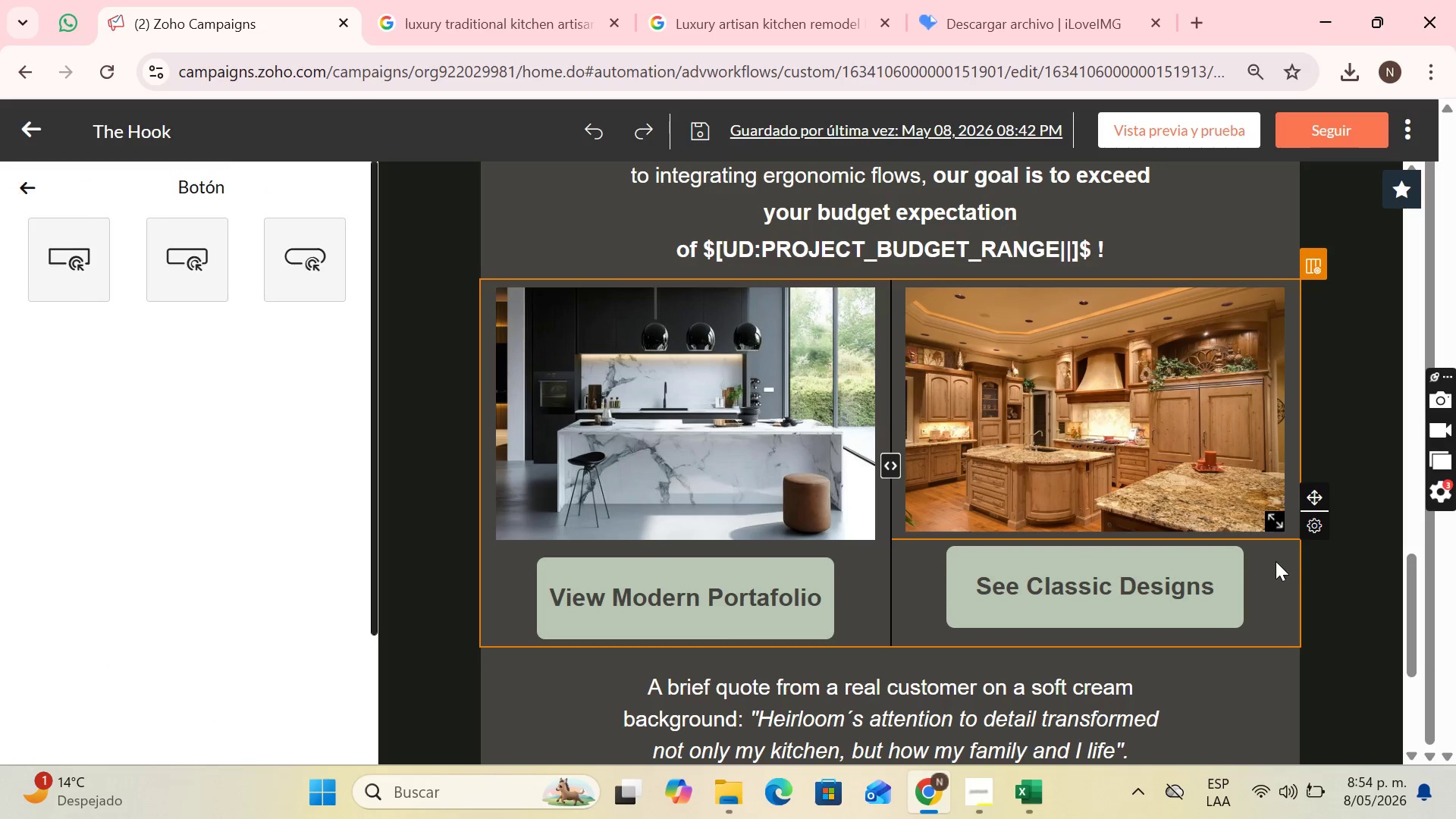 
left_click_drag(start_coordinate=[1272, 522], to_coordinate=[1285, 529])
 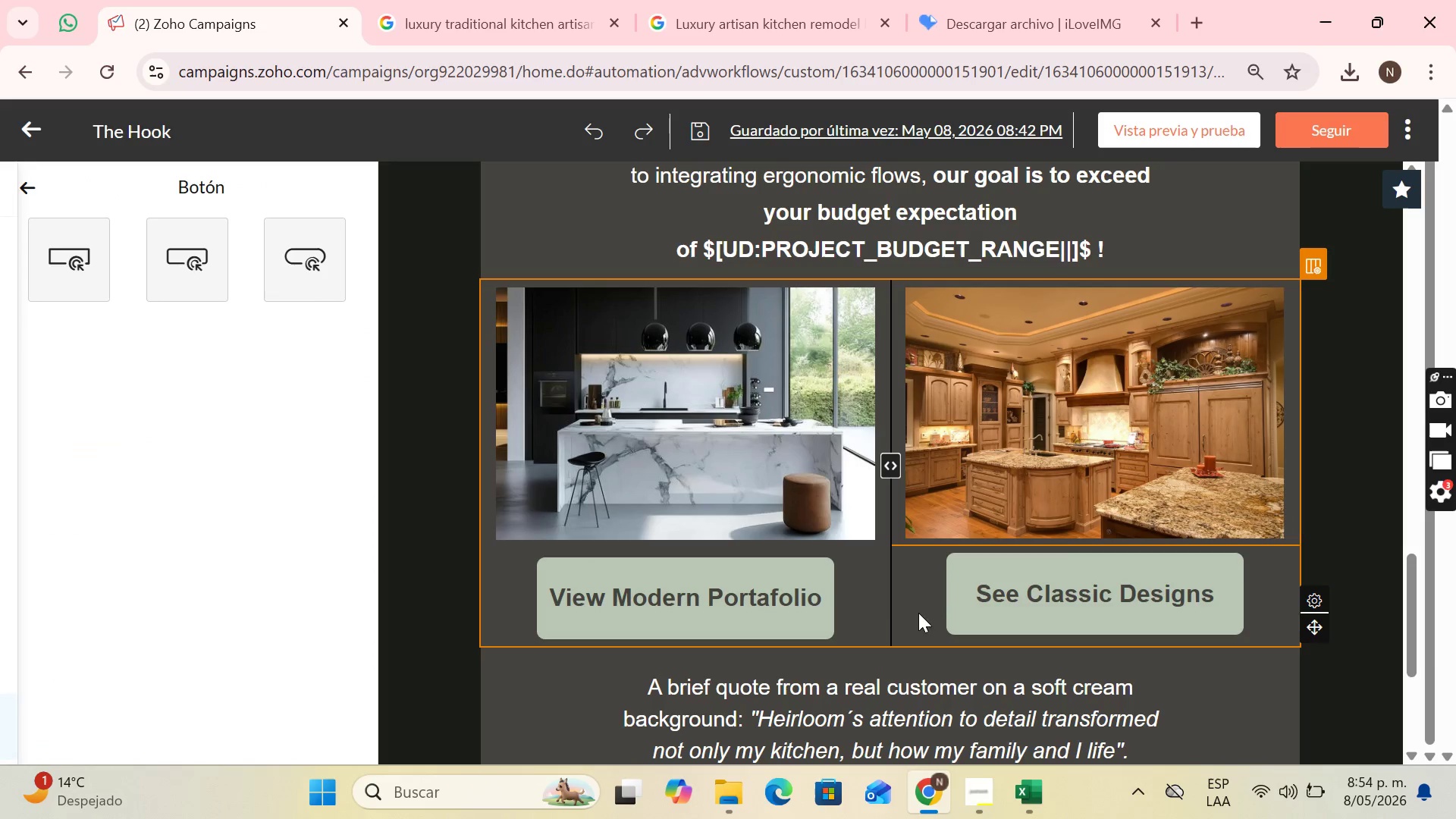 
left_click([846, 558])
 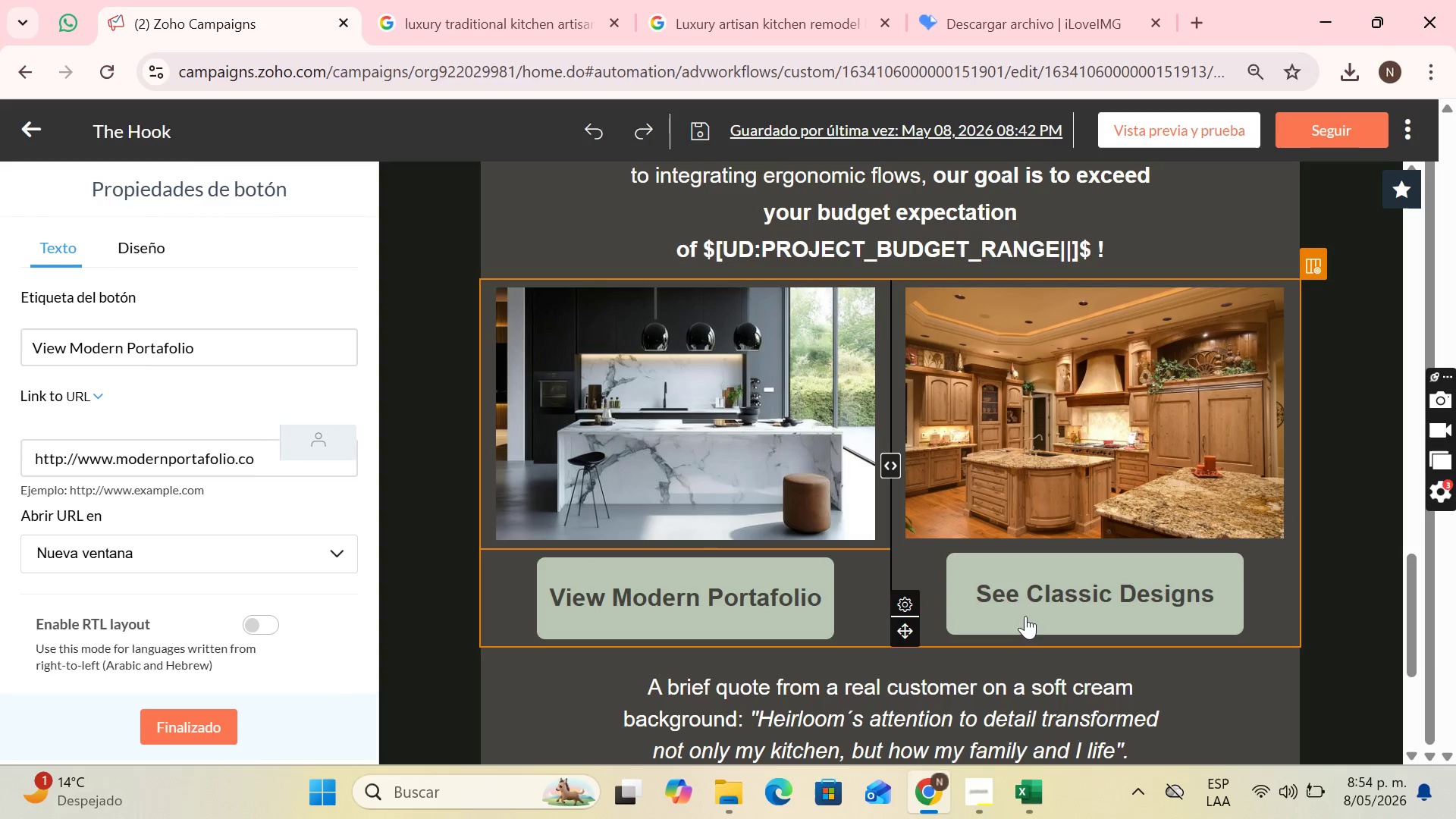 
left_click([1093, 689])
 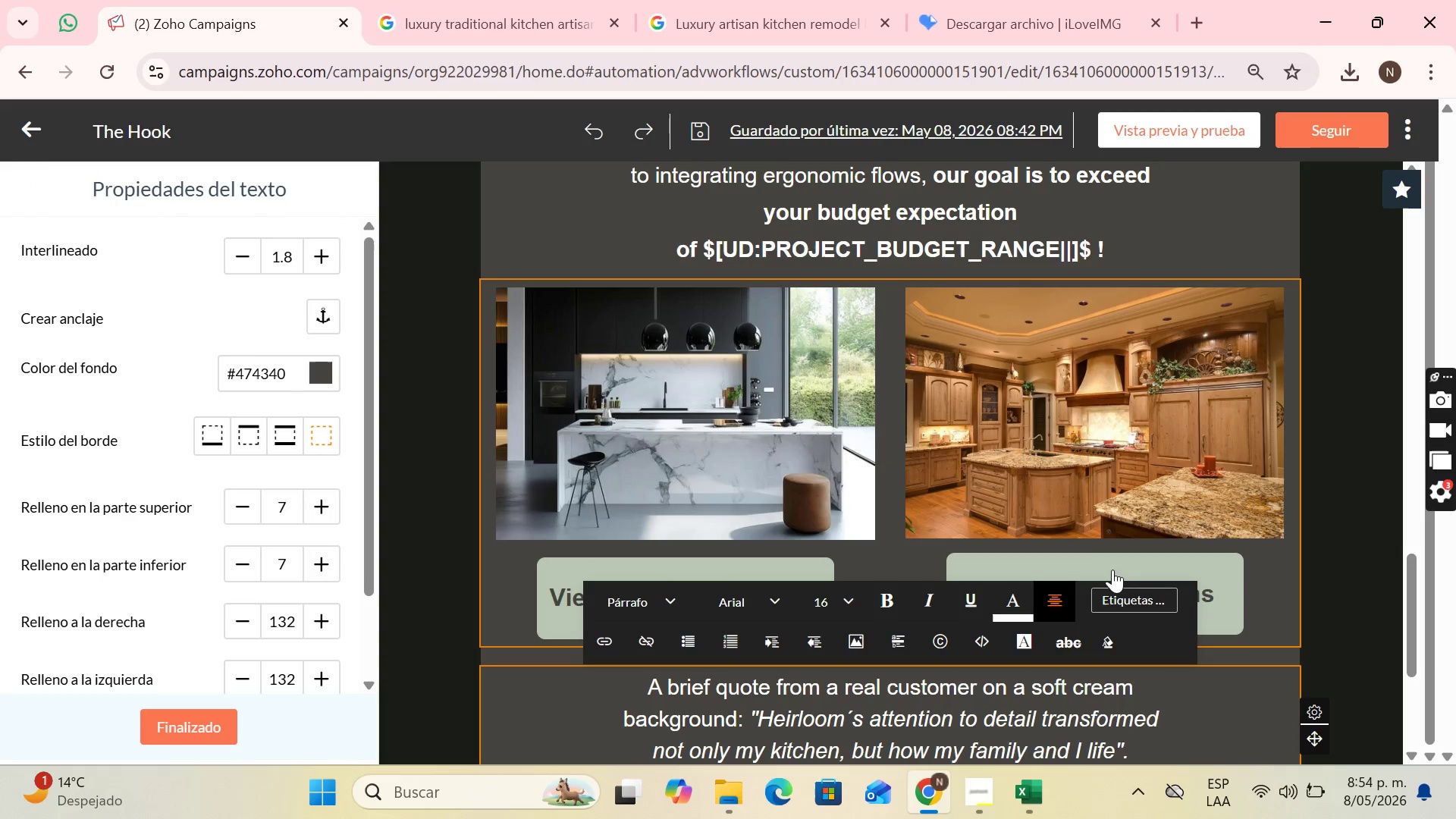 
left_click([1087, 509])
 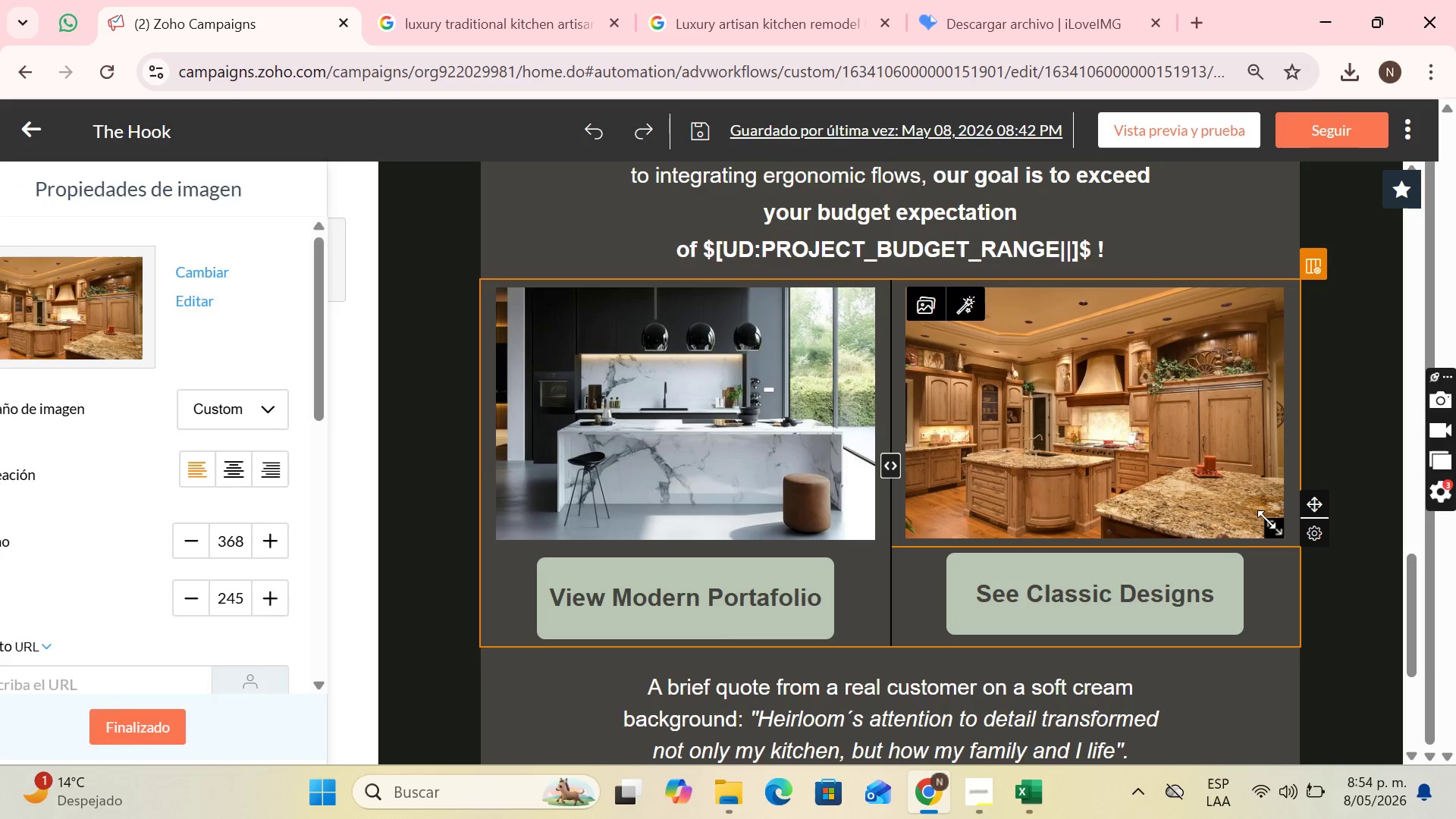 
left_click_drag(start_coordinate=[1268, 520], to_coordinate=[1274, 526])
 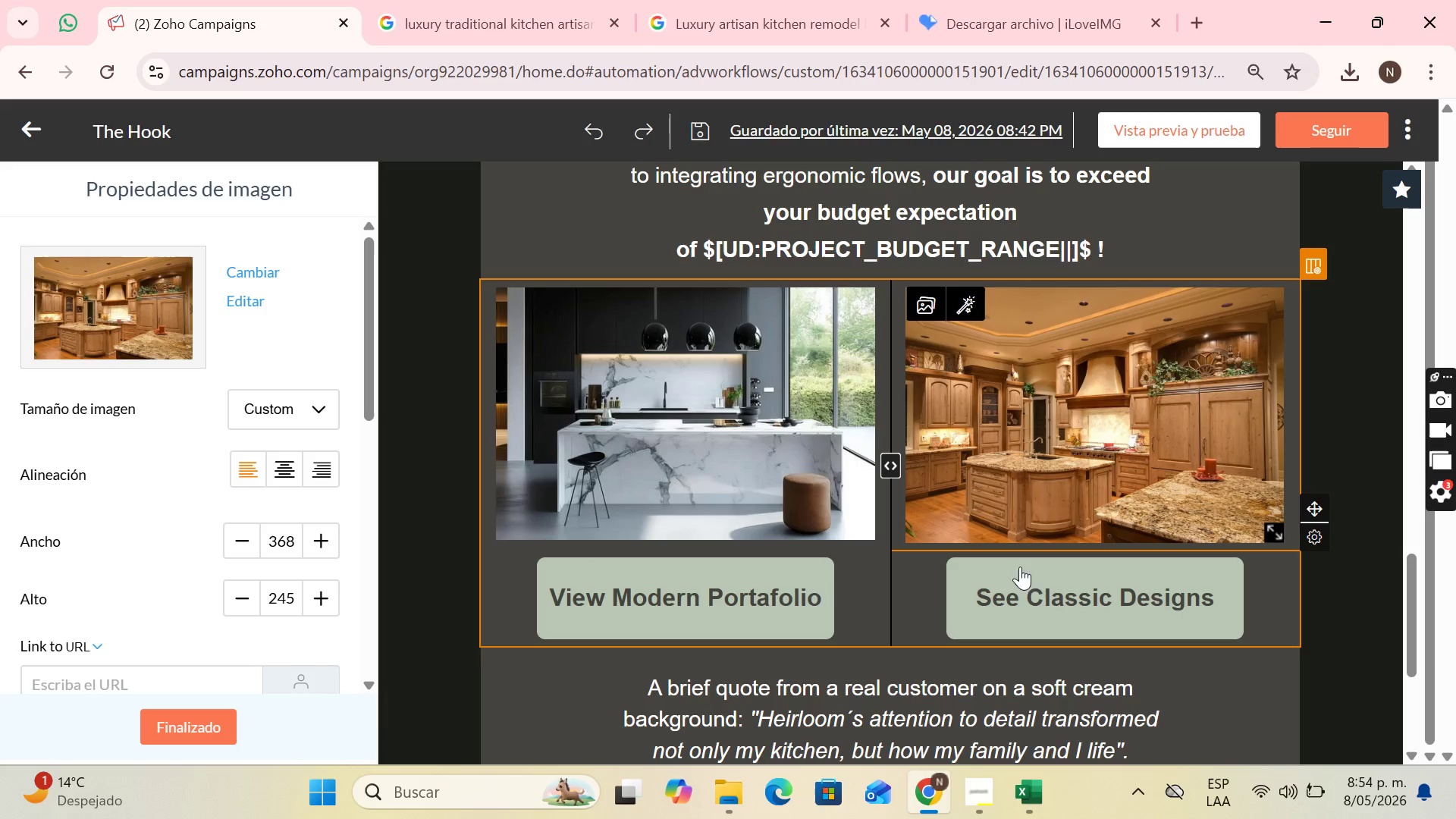 
double_click([947, 654])
 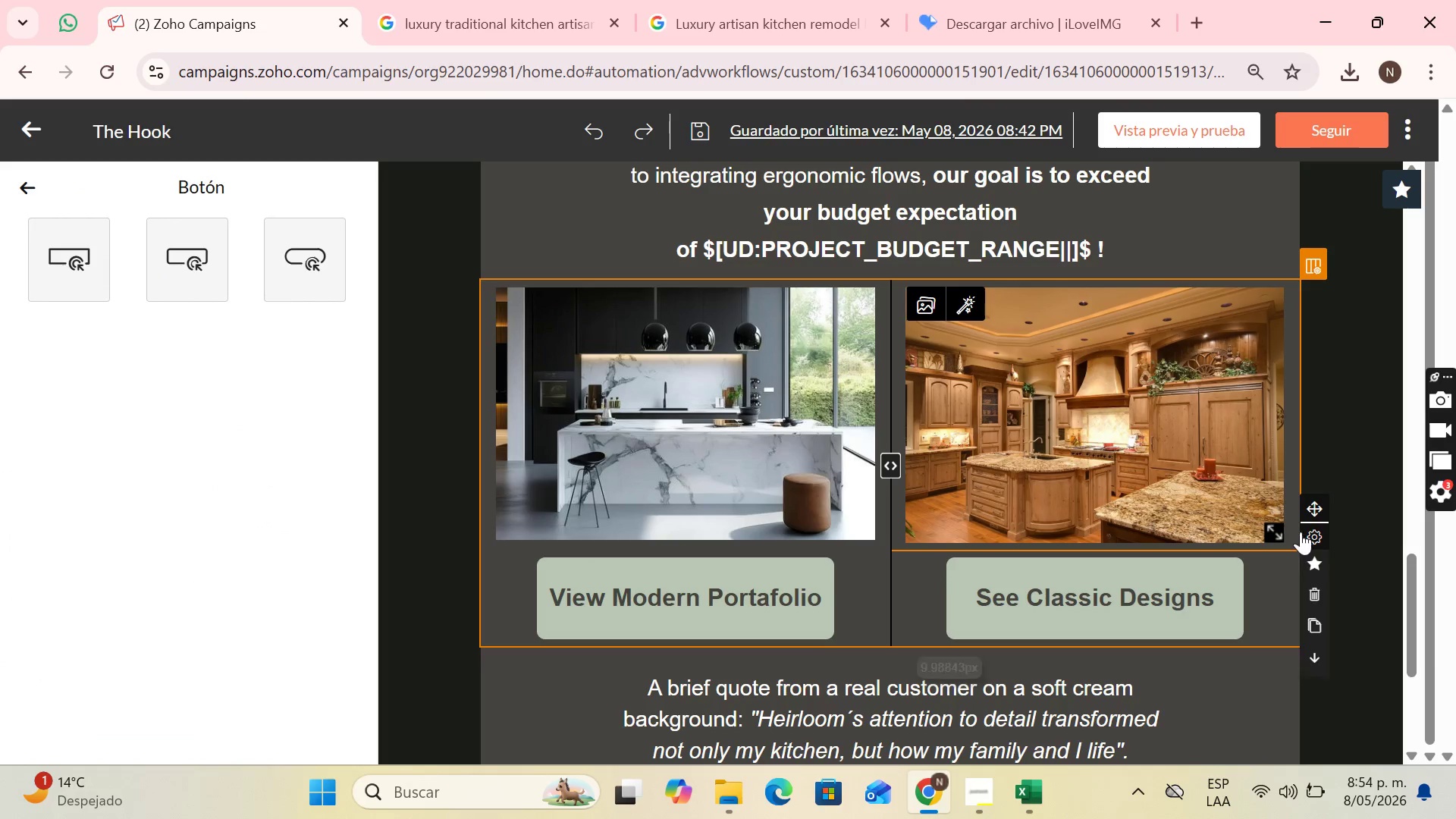 
left_click([1276, 519])
 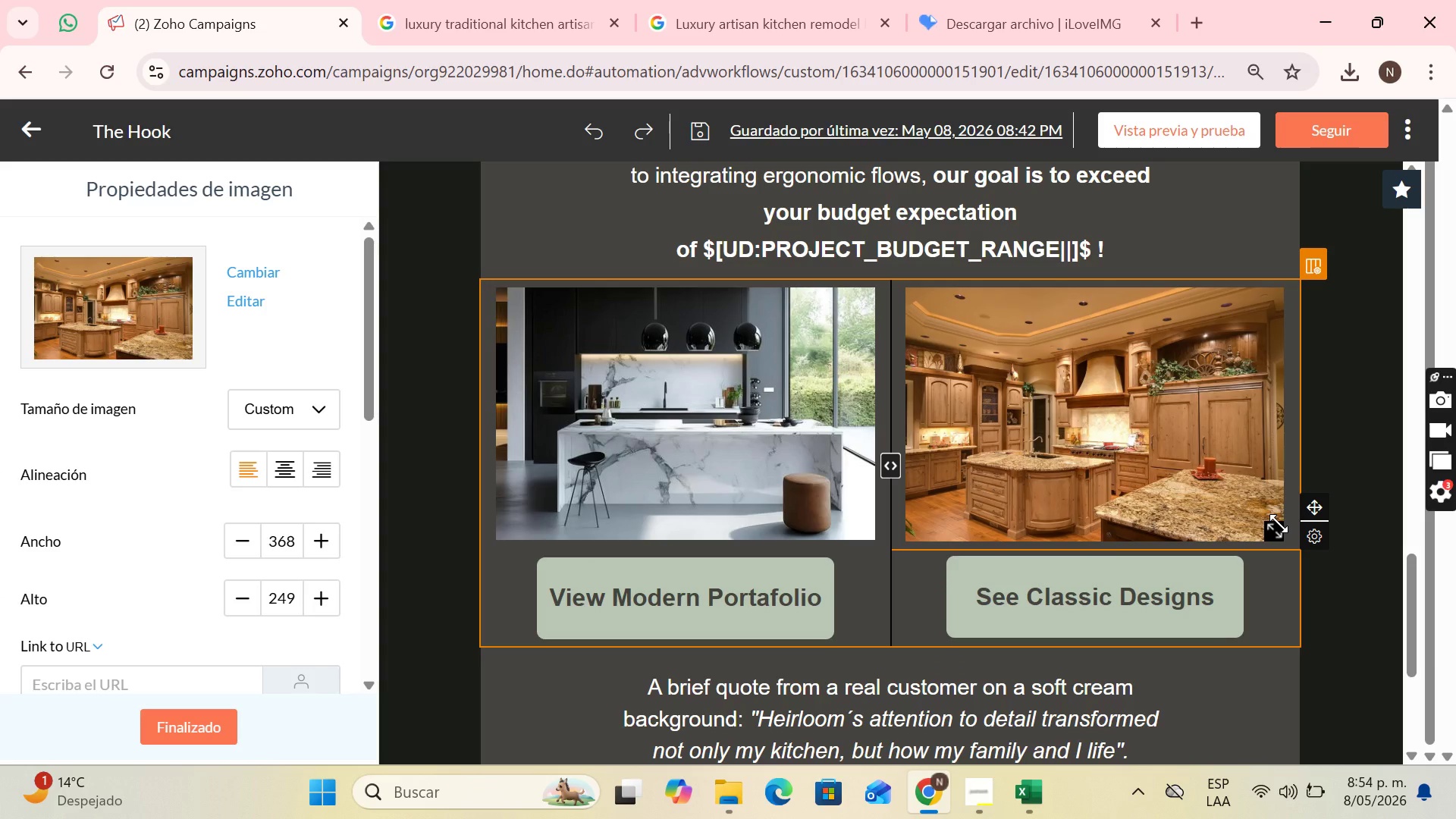 
left_click([1229, 704])
 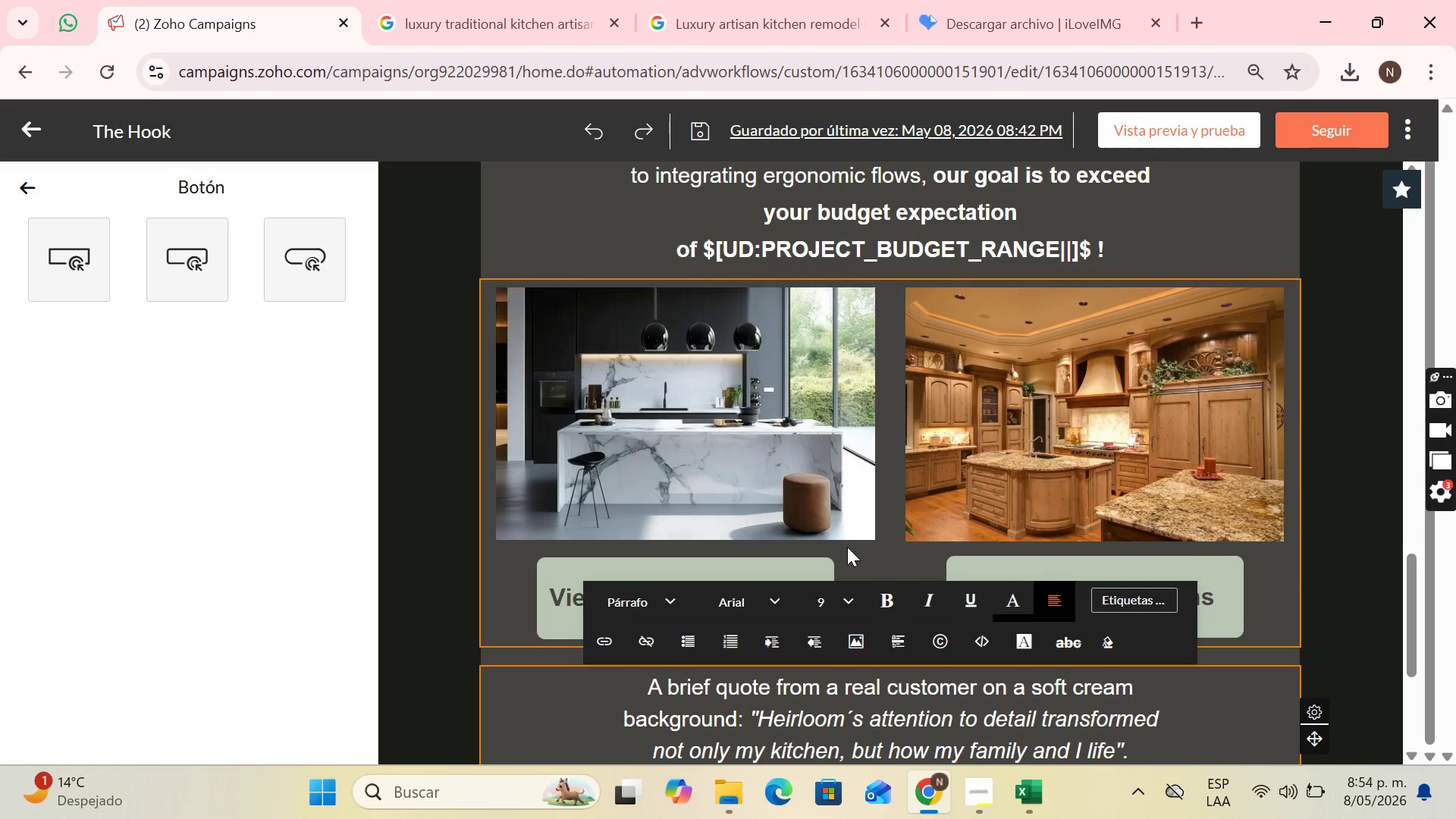 
scroll: coordinate [822, 529], scroll_direction: down, amount: 2.0
 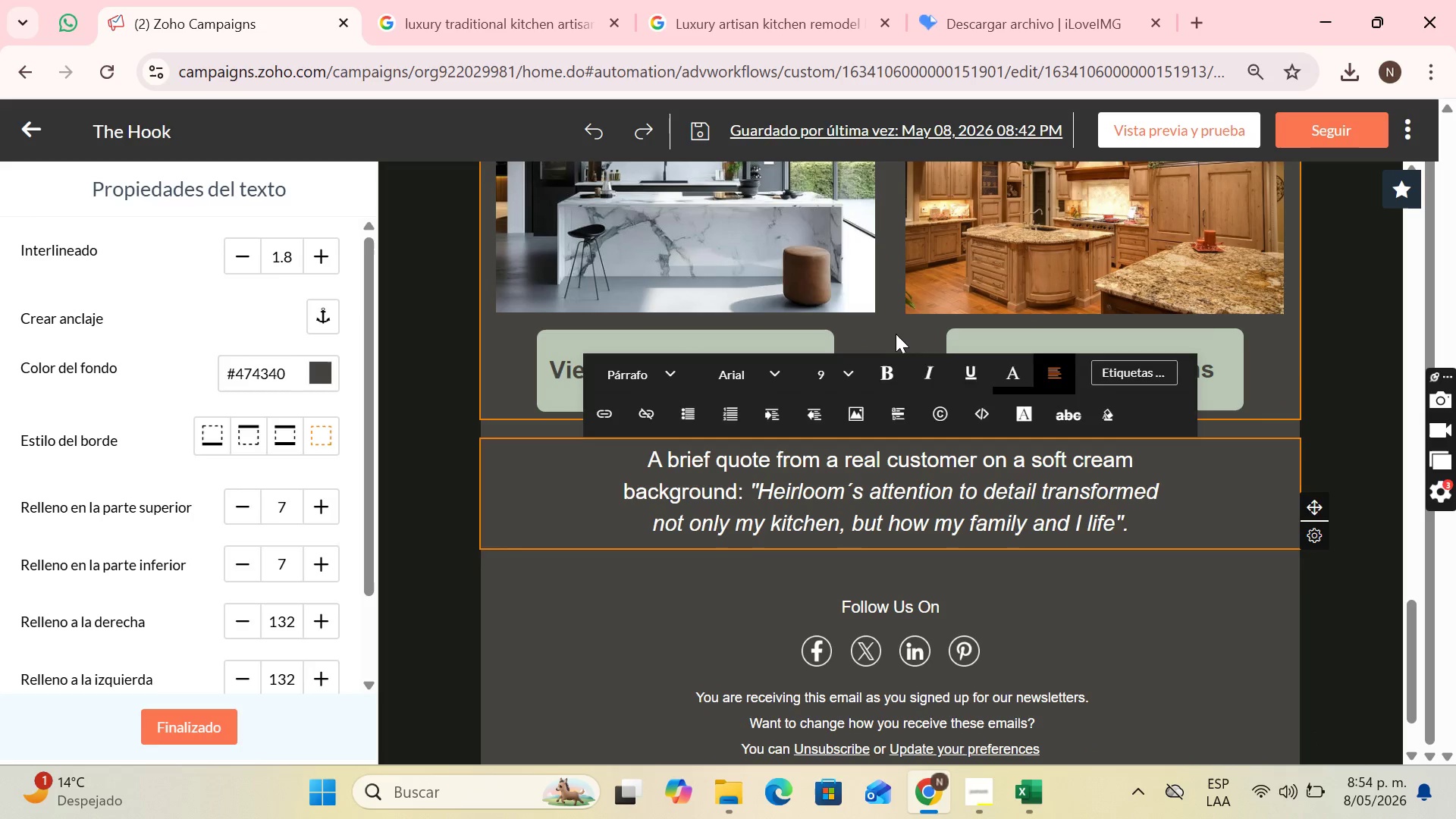 
left_click([897, 334])
 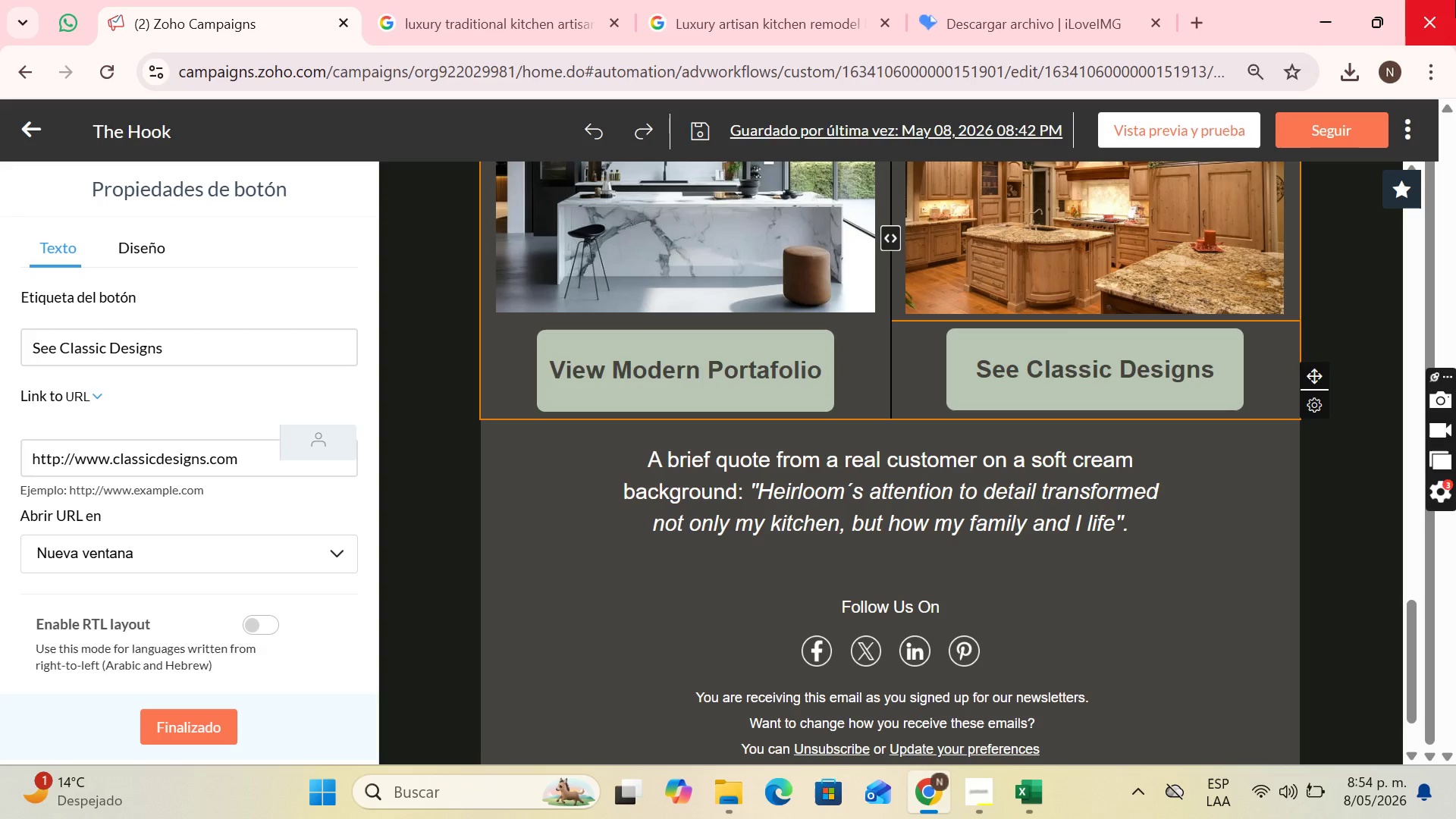 
scroll: coordinate [1072, 540], scroll_direction: down, amount: 2.0
 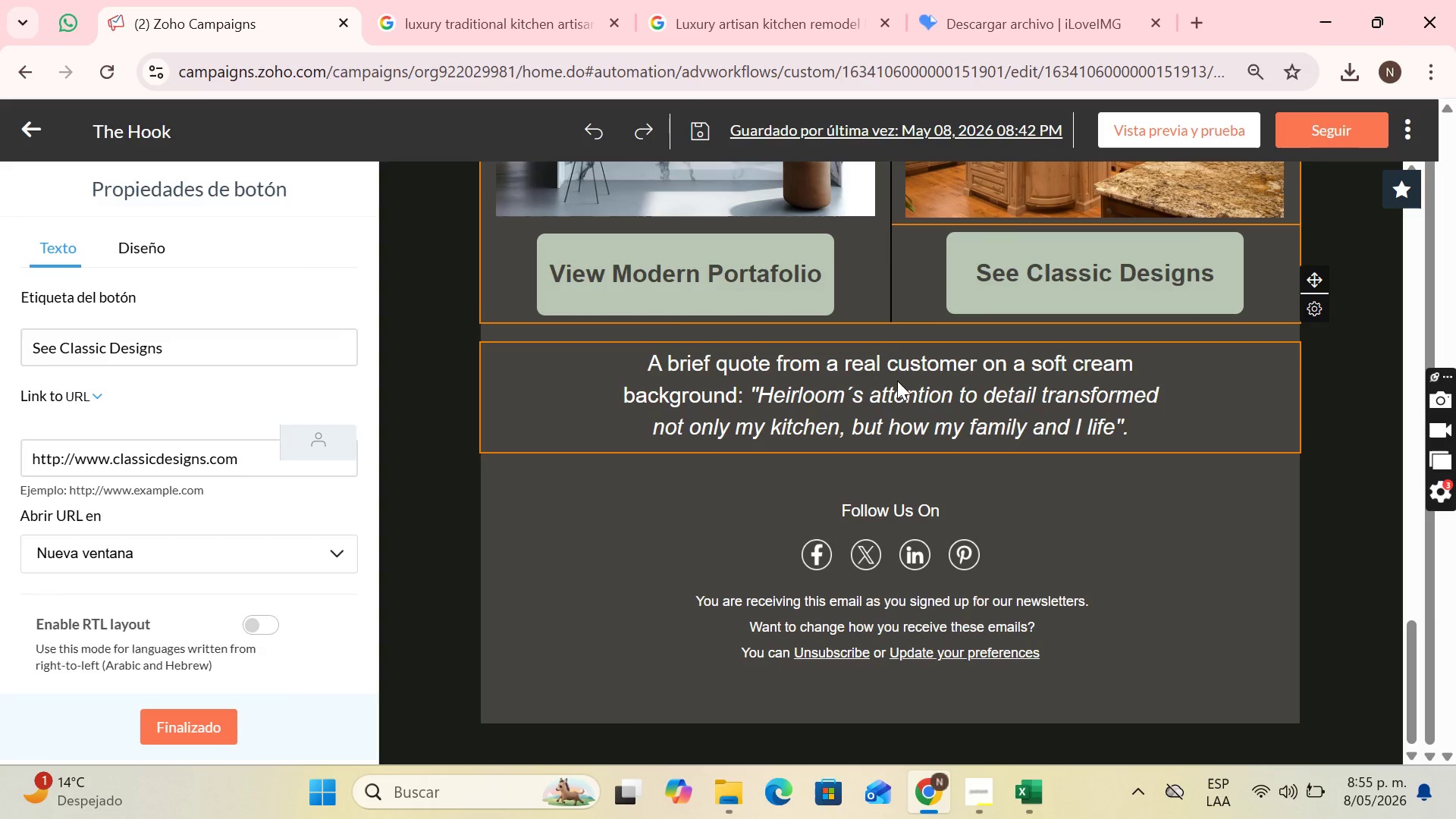 
left_click([898, 381])
 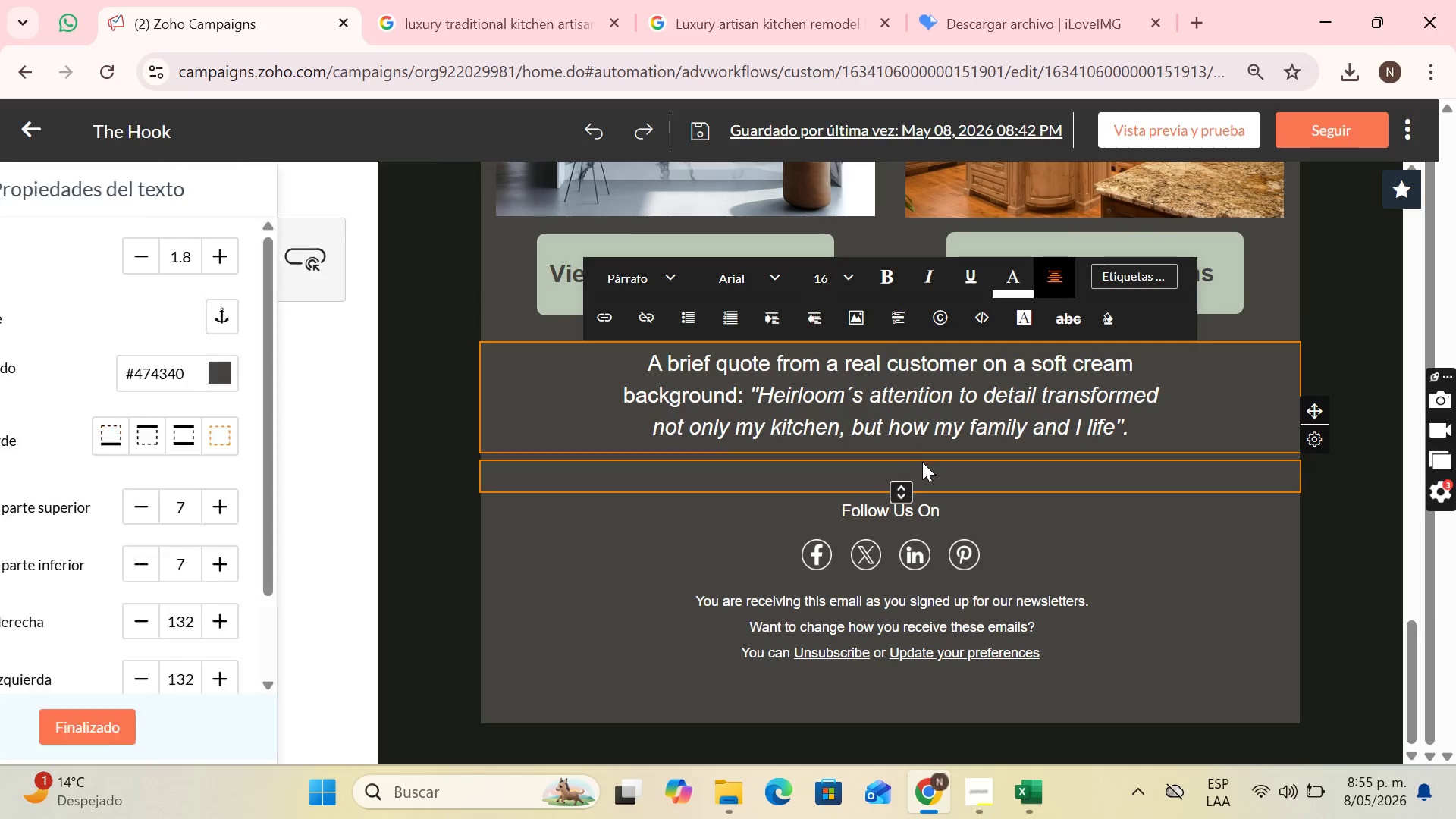 
left_click([923, 464])
 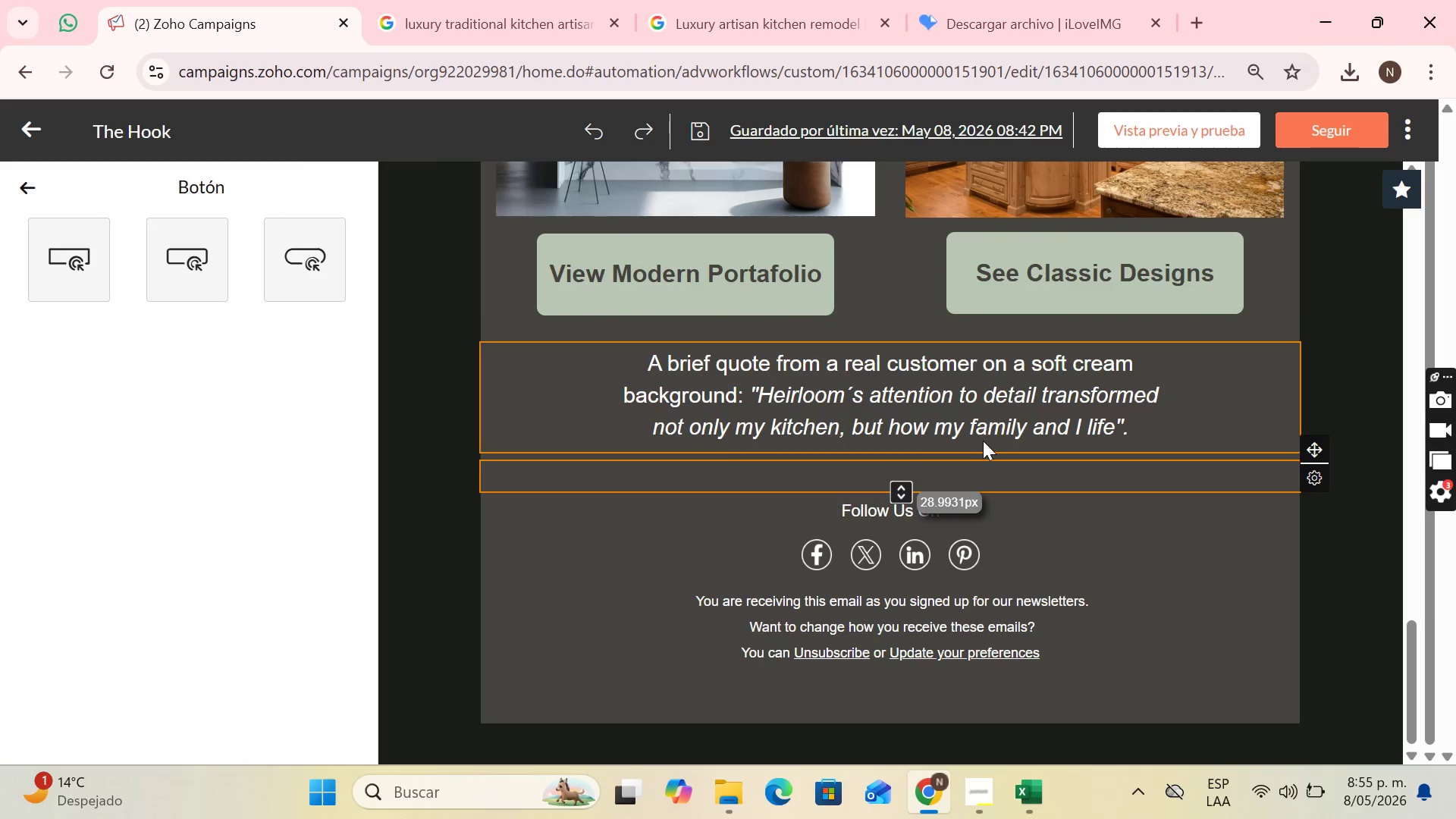 
scroll: coordinate [1019, 278], scroll_direction: up, amount: 5.0
 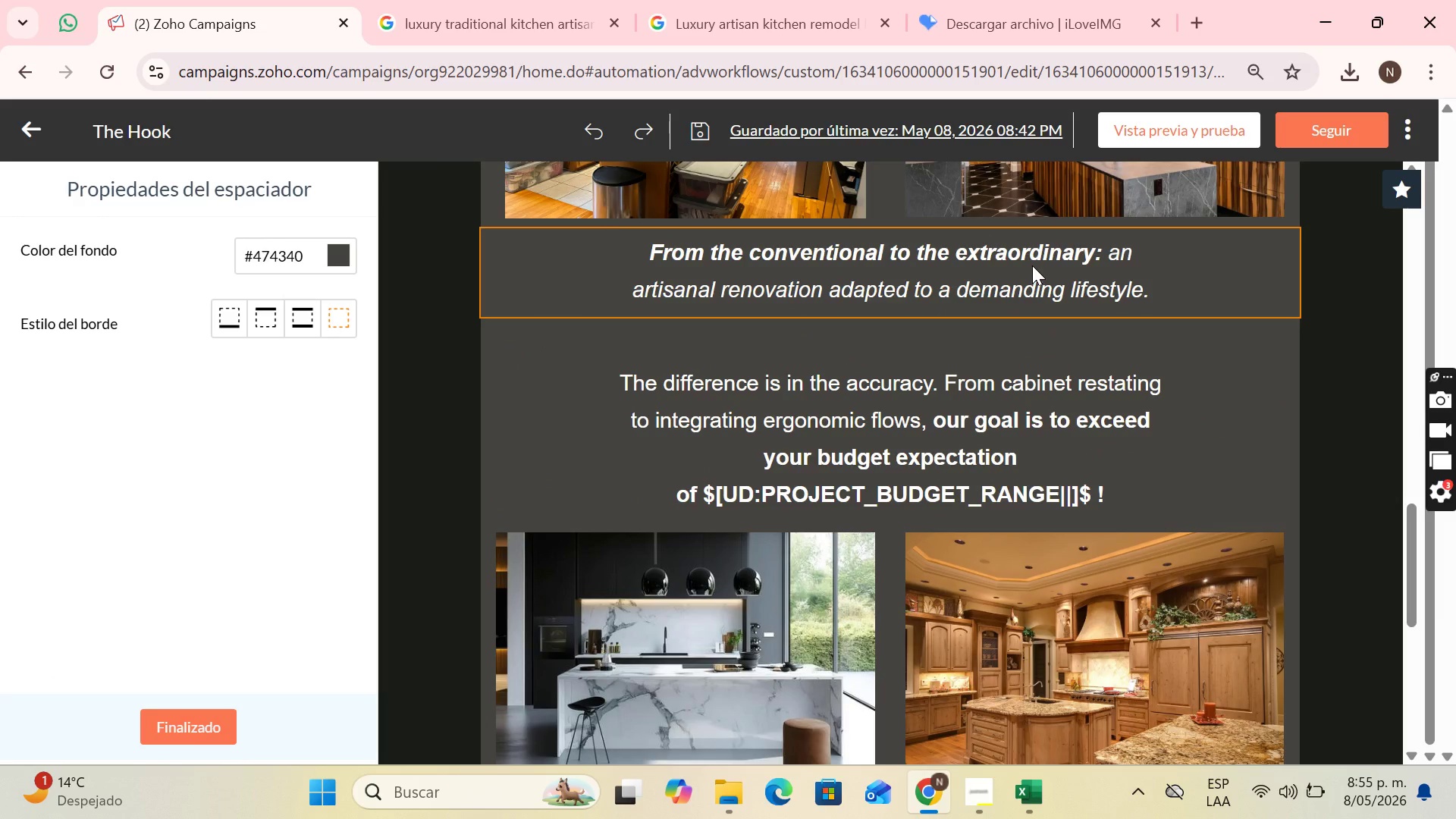 
scroll: coordinate [1032, 265], scroll_direction: down, amount: 2.0
 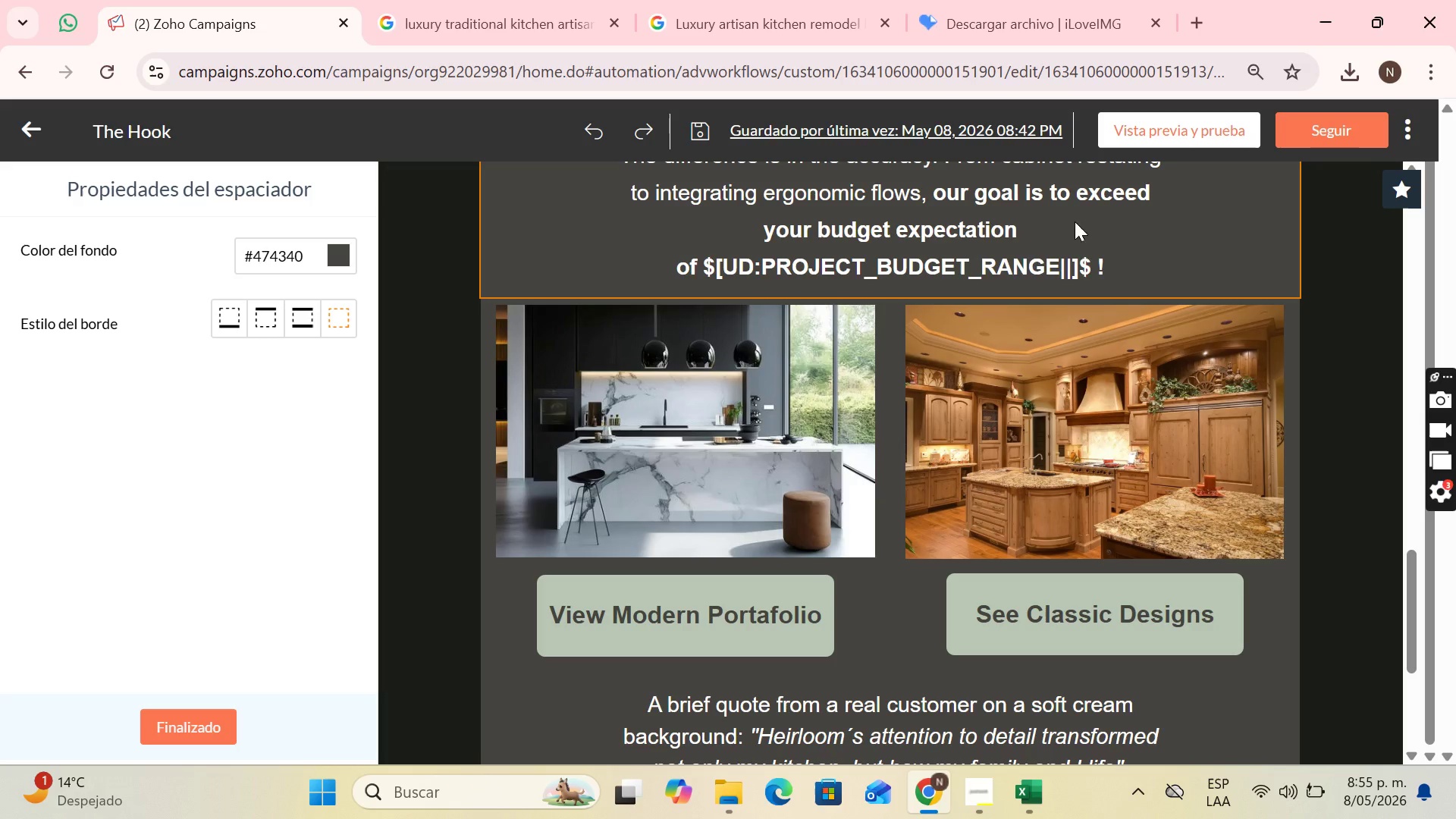 
scroll: coordinate [1087, 268], scroll_direction: up, amount: 1.0
 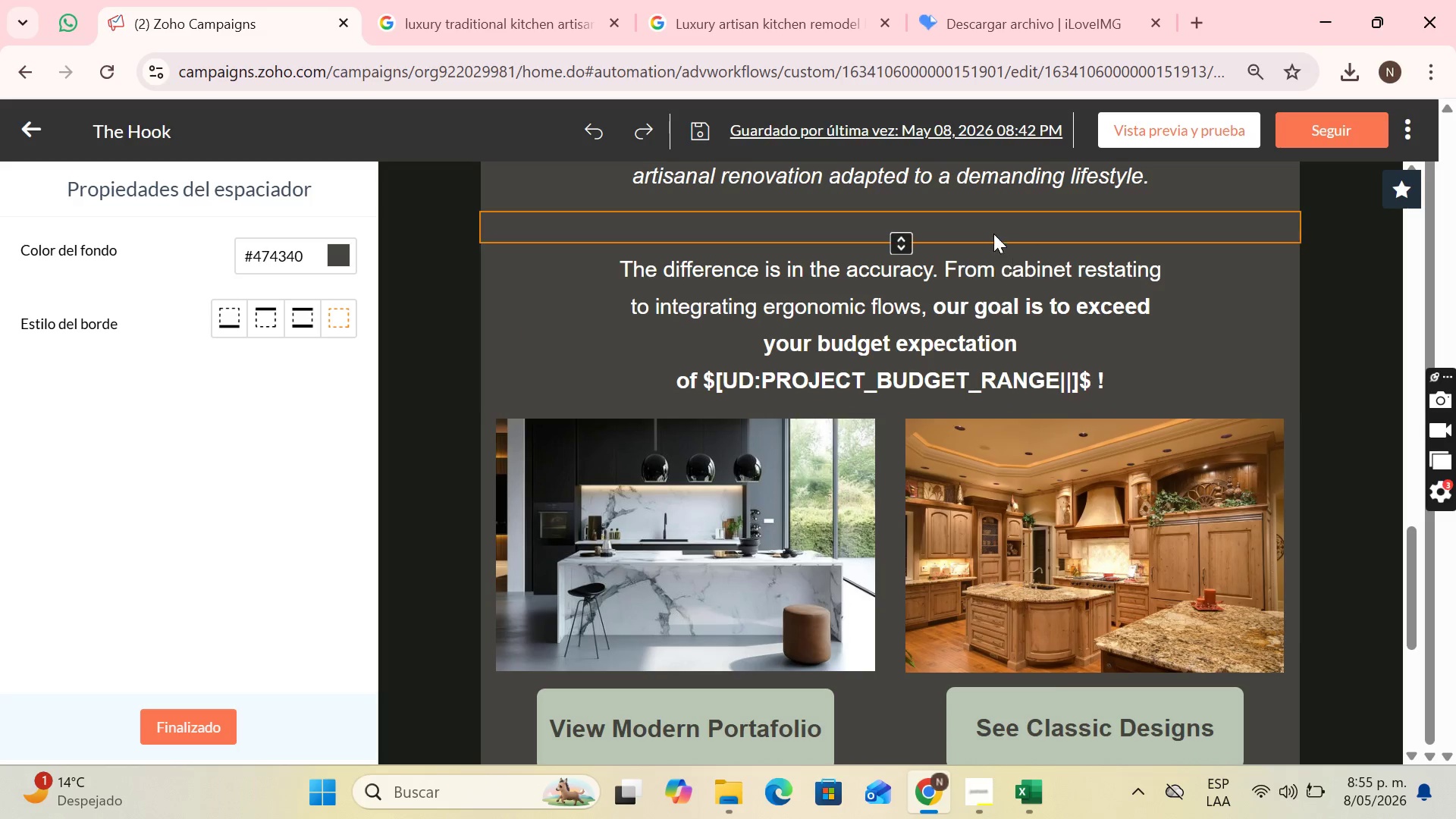 
left_click([991, 219])
 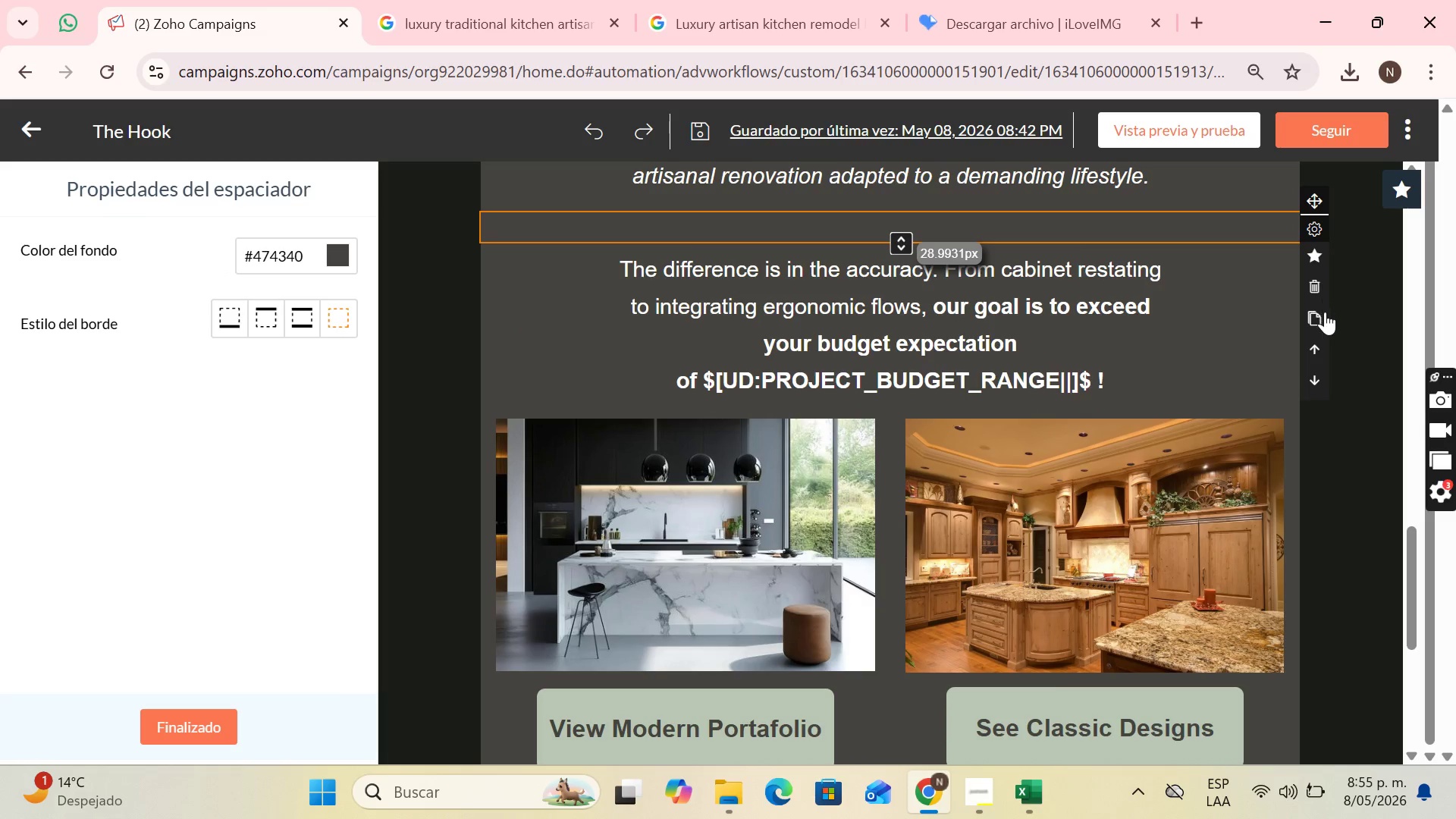 
left_click([1319, 318])
 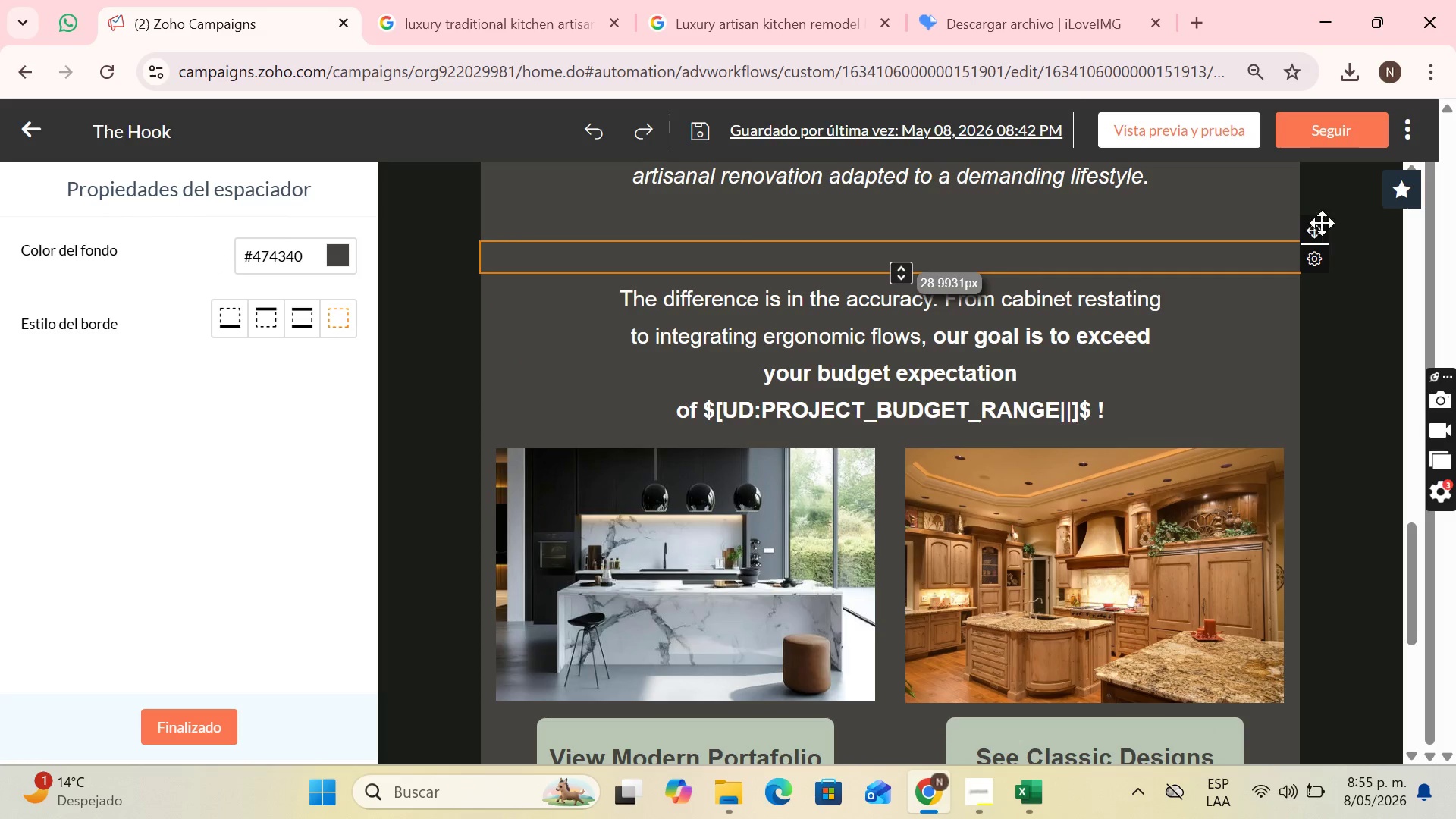 
left_click_drag(start_coordinate=[1322, 223], to_coordinate=[949, 402])
 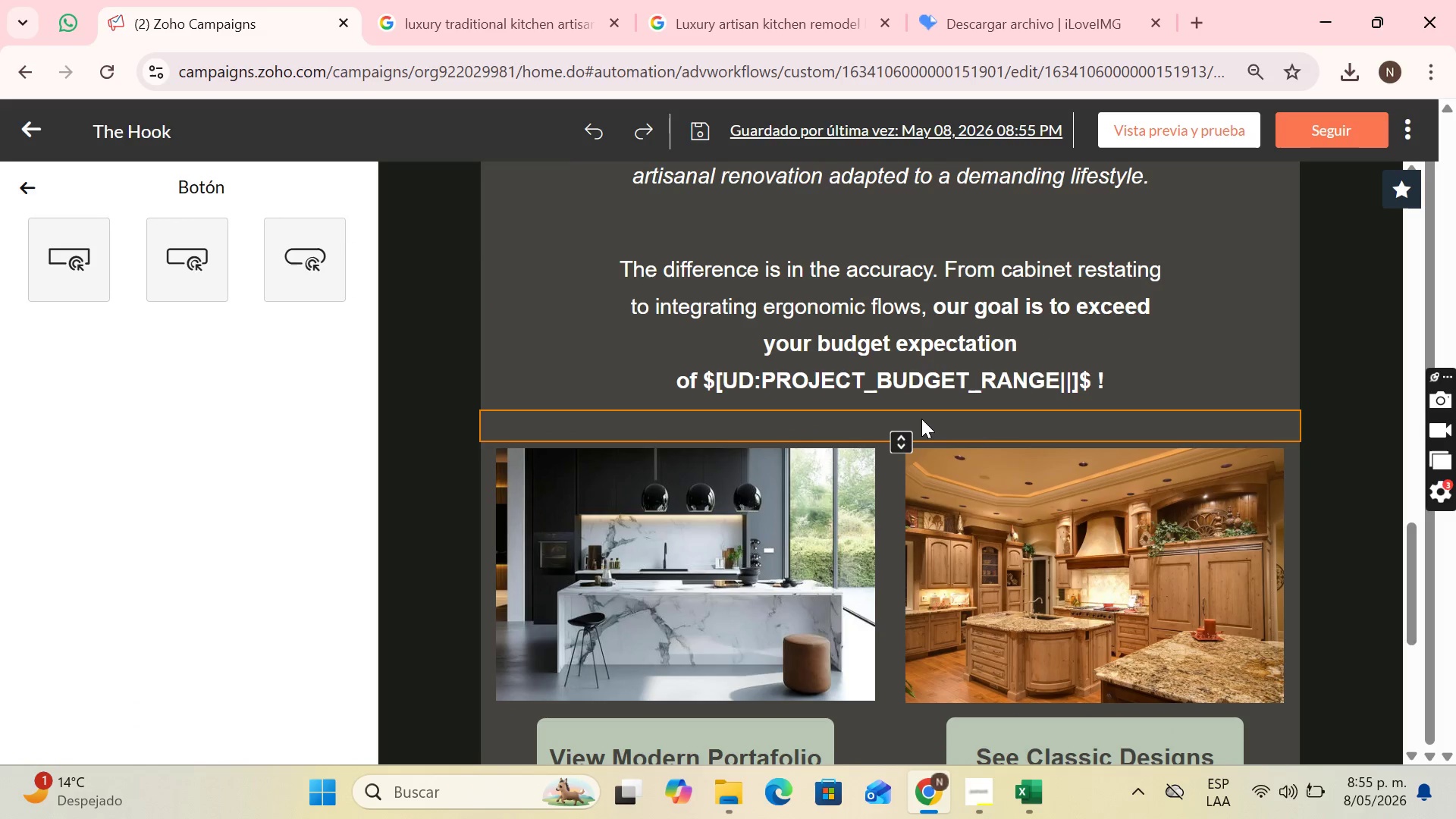 
left_click([921, 419])
 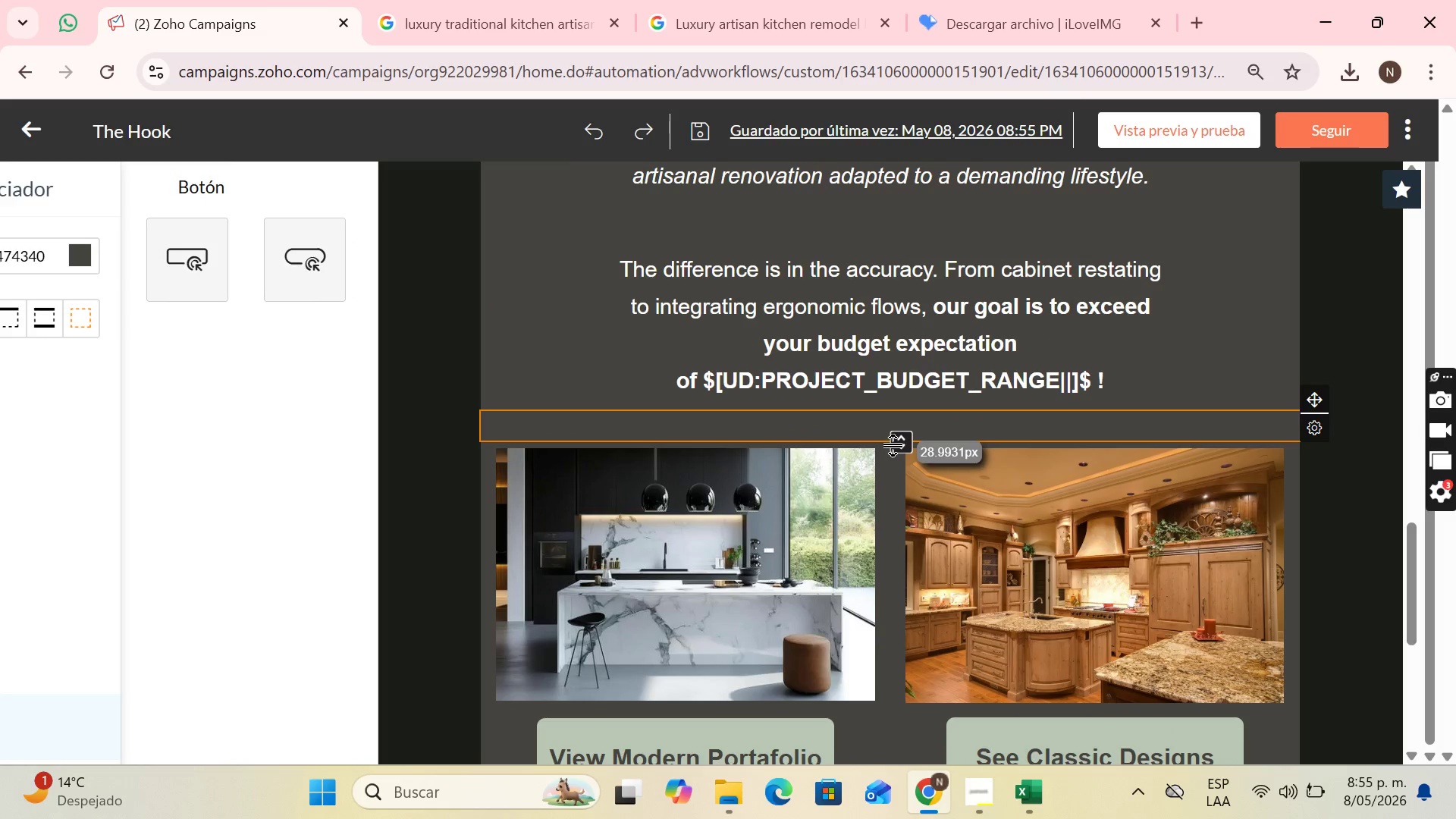 
left_click_drag(start_coordinate=[894, 445], to_coordinate=[895, 431])
 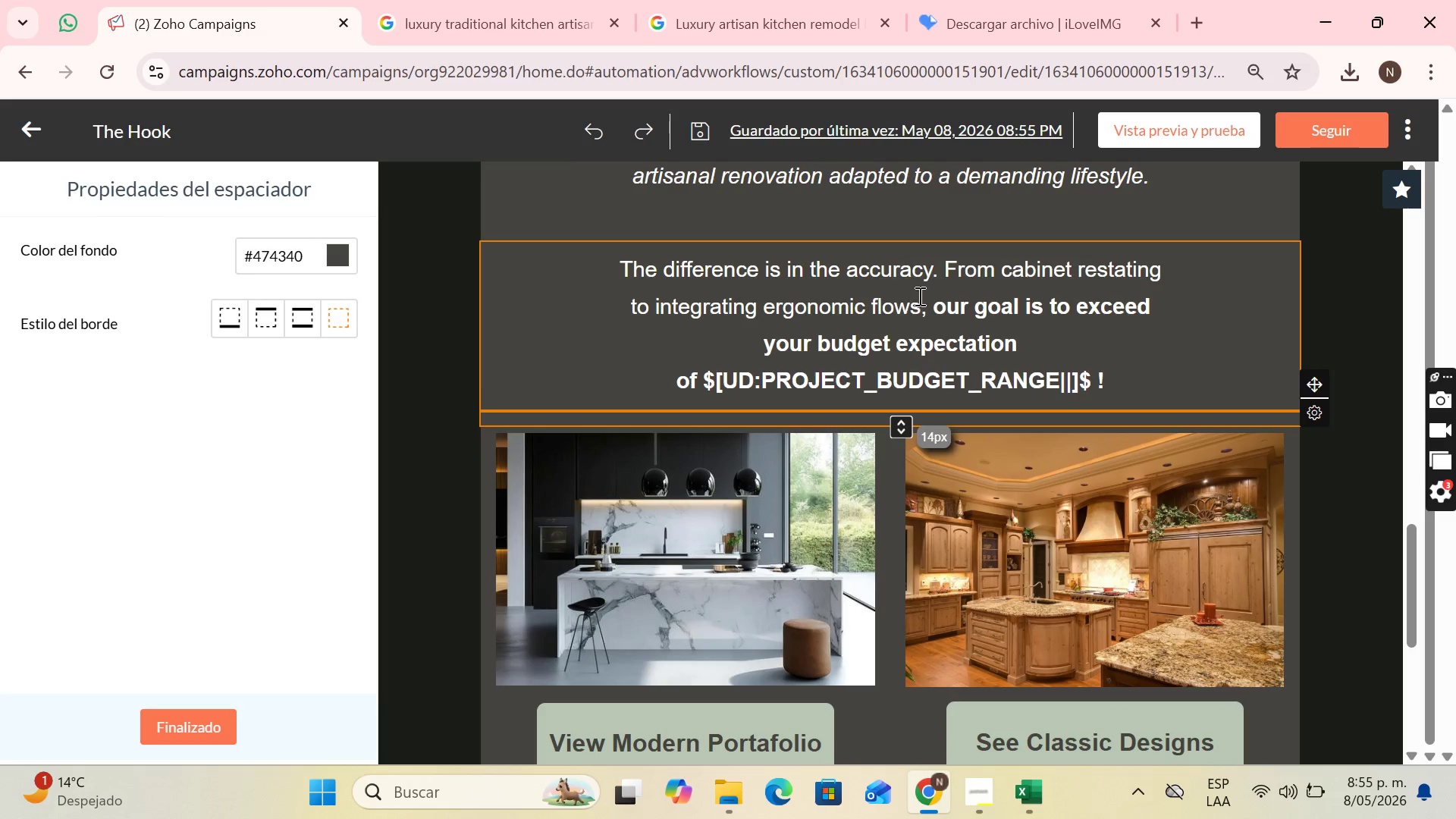 
left_click([918, 296])
 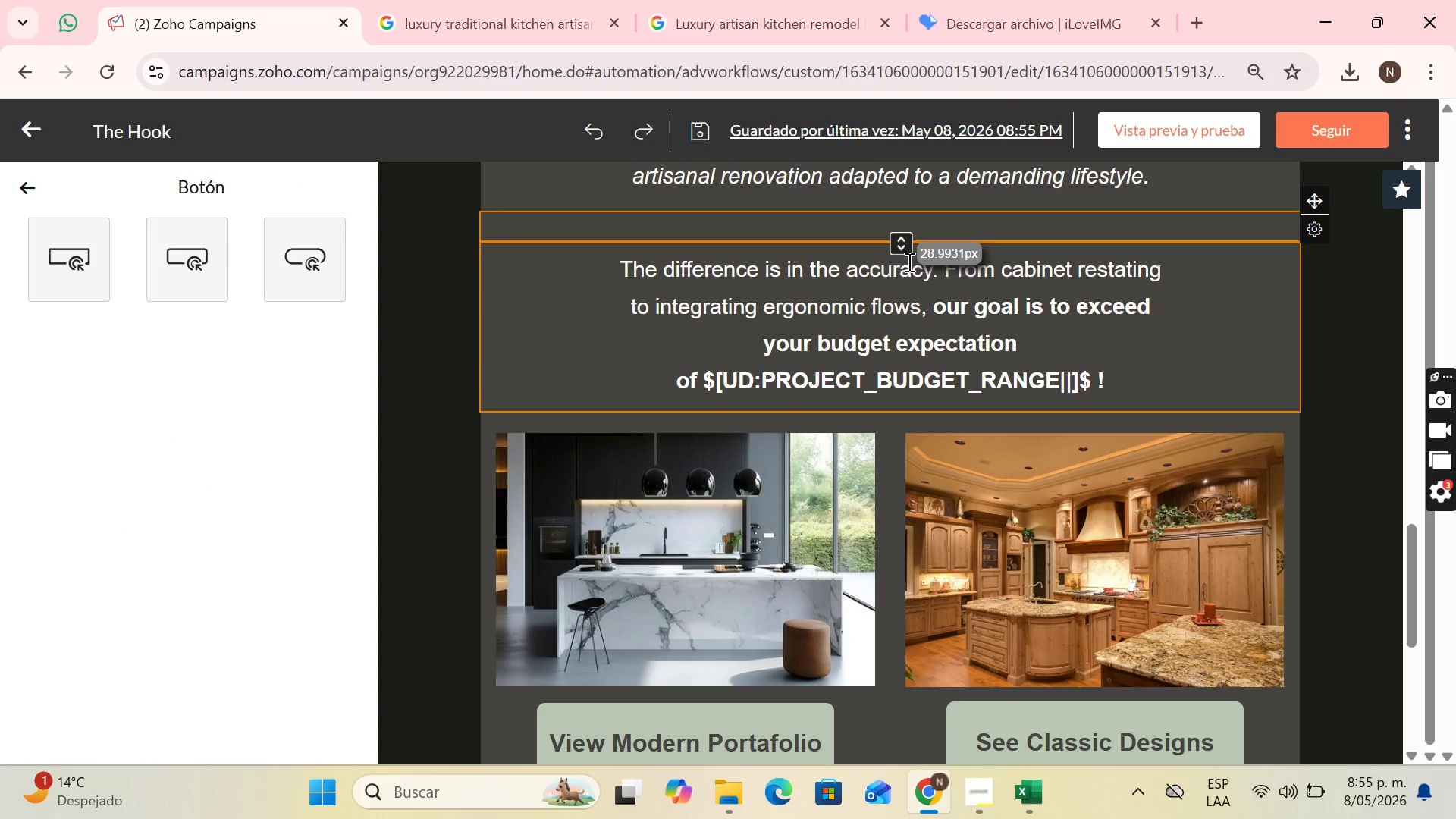 
left_click_drag(start_coordinate=[890, 240], to_coordinate=[898, 231])
 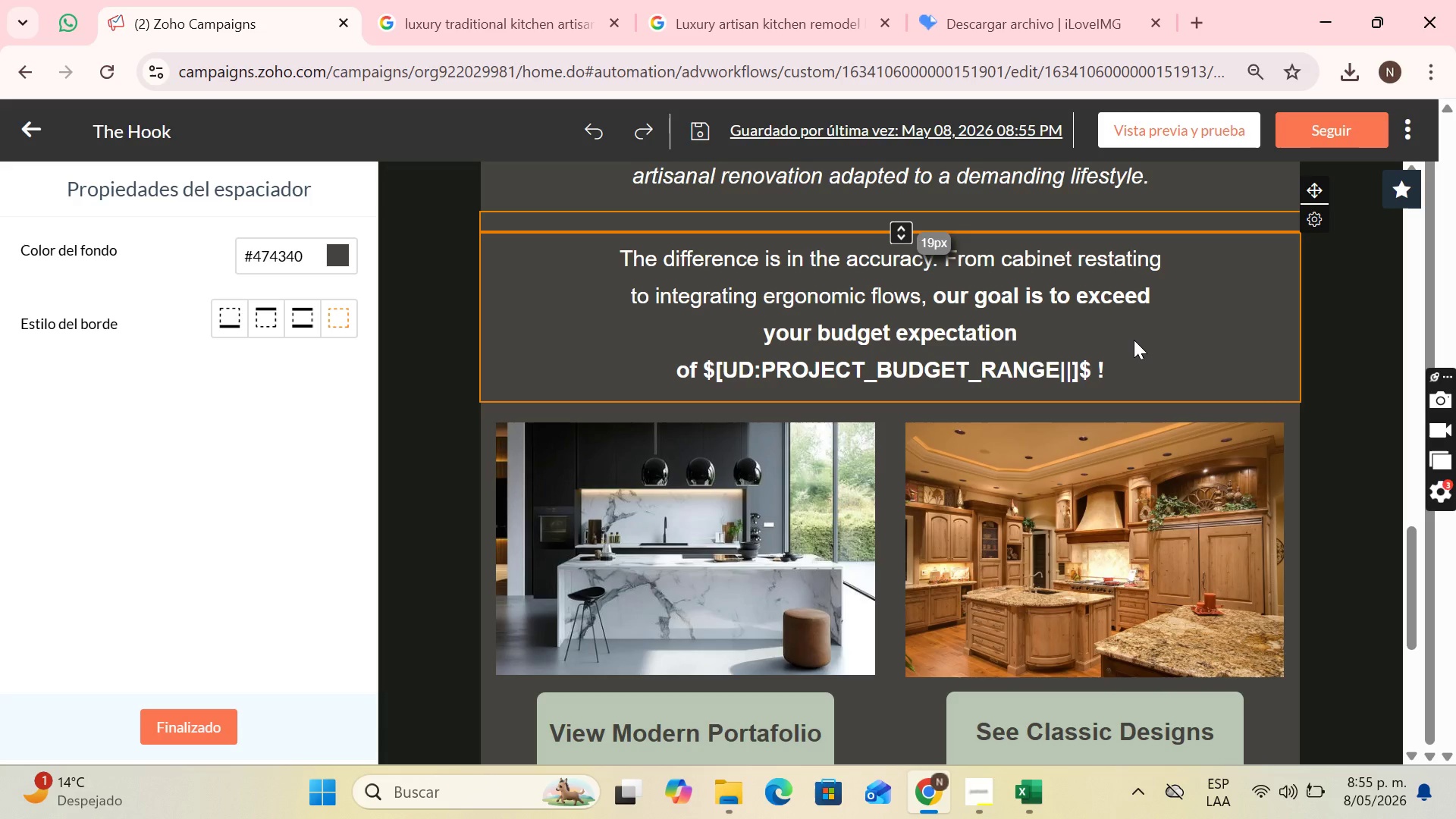 
scroll: coordinate [1134, 340], scroll_direction: up, amount: 1.0
 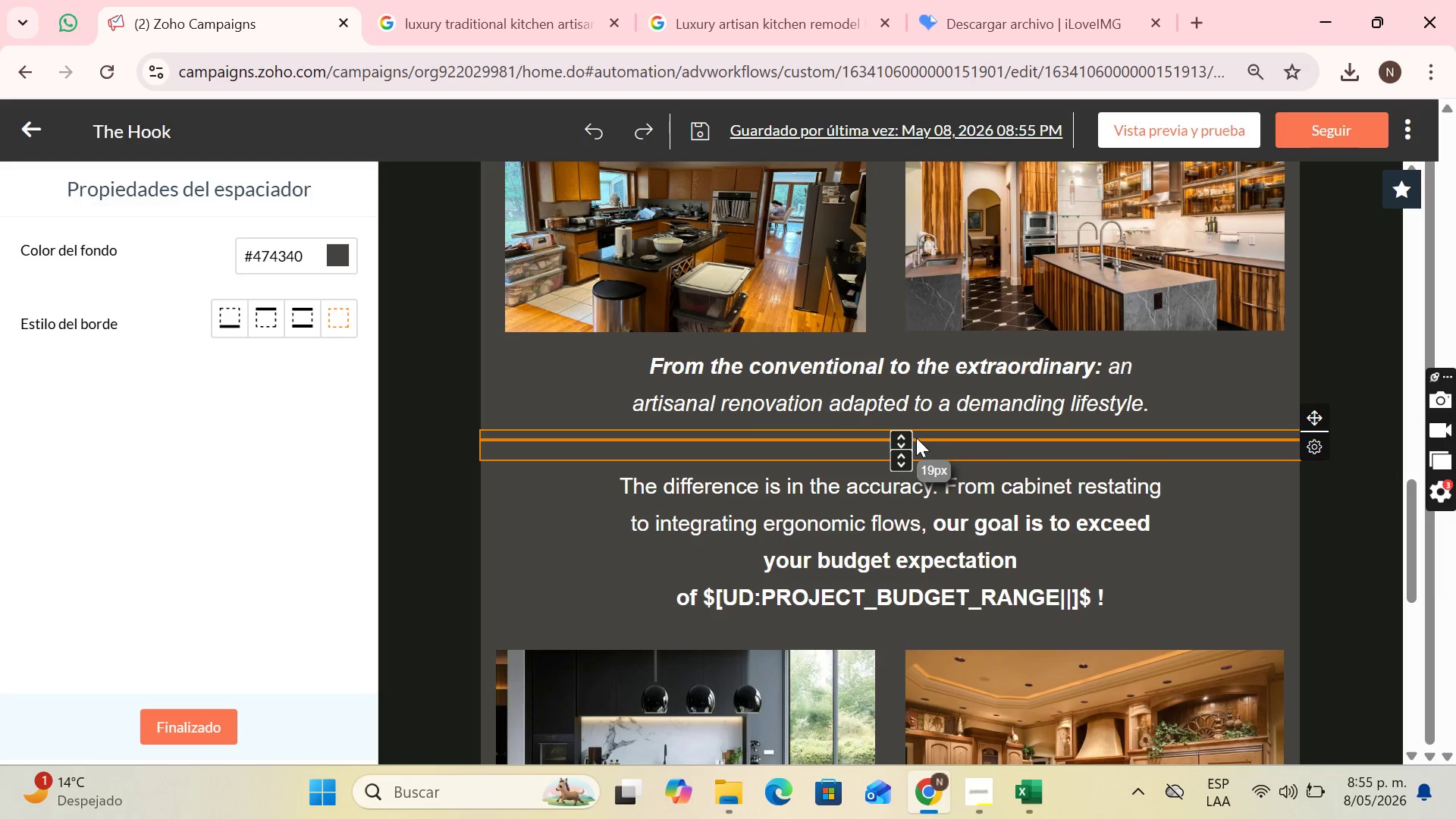 
left_click_drag(start_coordinate=[904, 458], to_coordinate=[904, 469])
 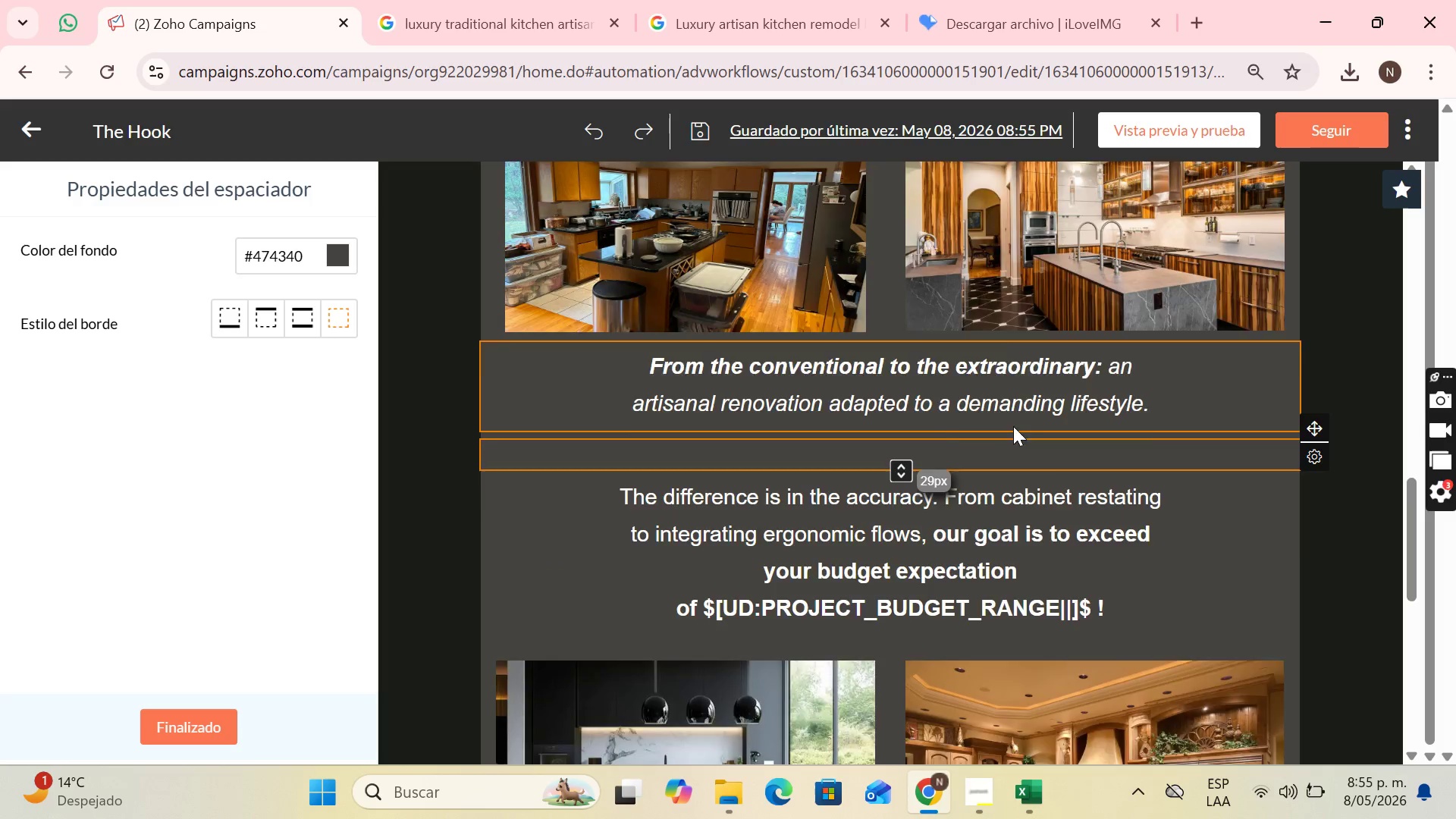 
scroll: coordinate [1048, 328], scroll_direction: up, amount: 13.0
 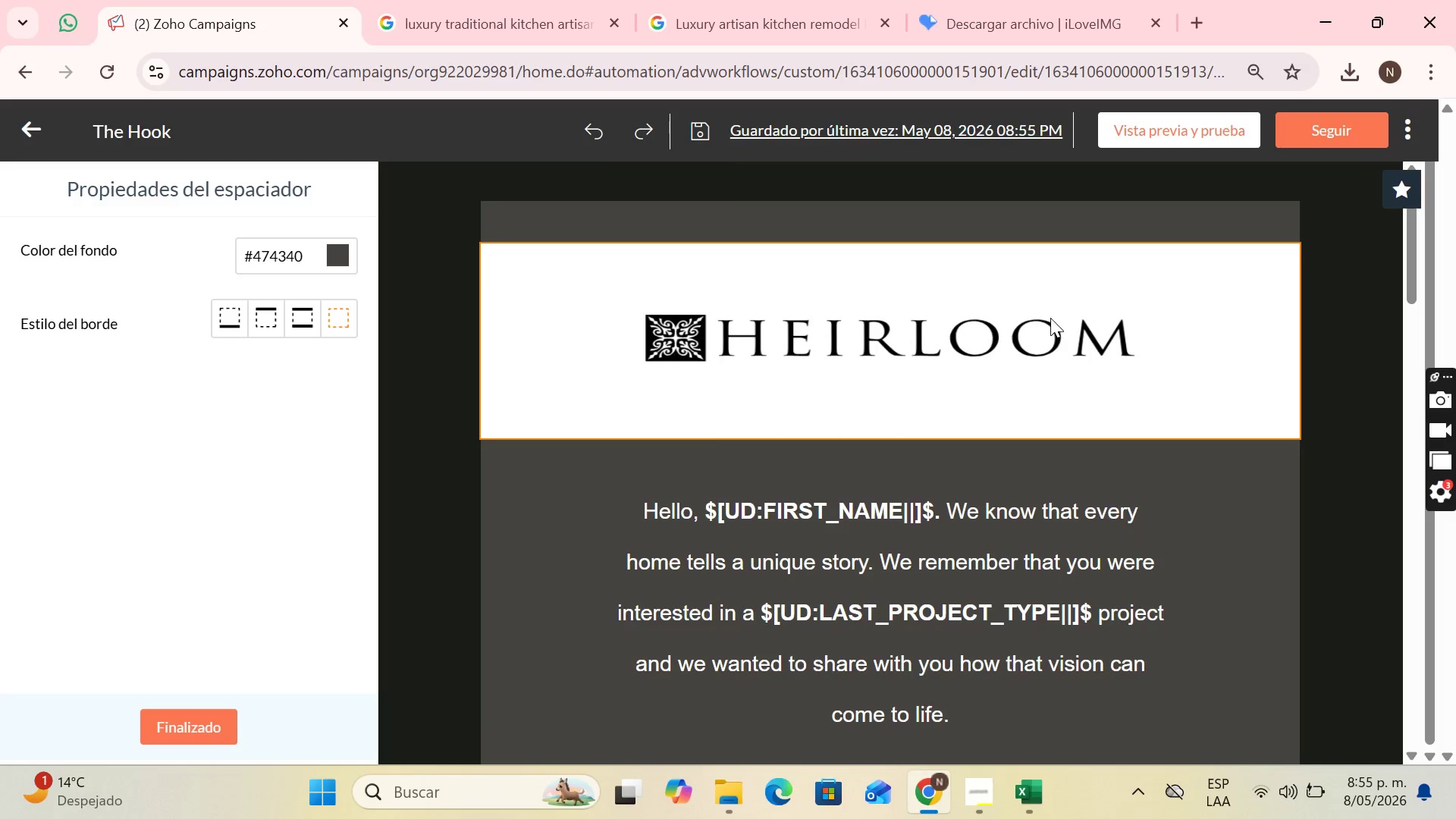 
scroll: coordinate [1052, 315], scroll_direction: down, amount: 25.0
 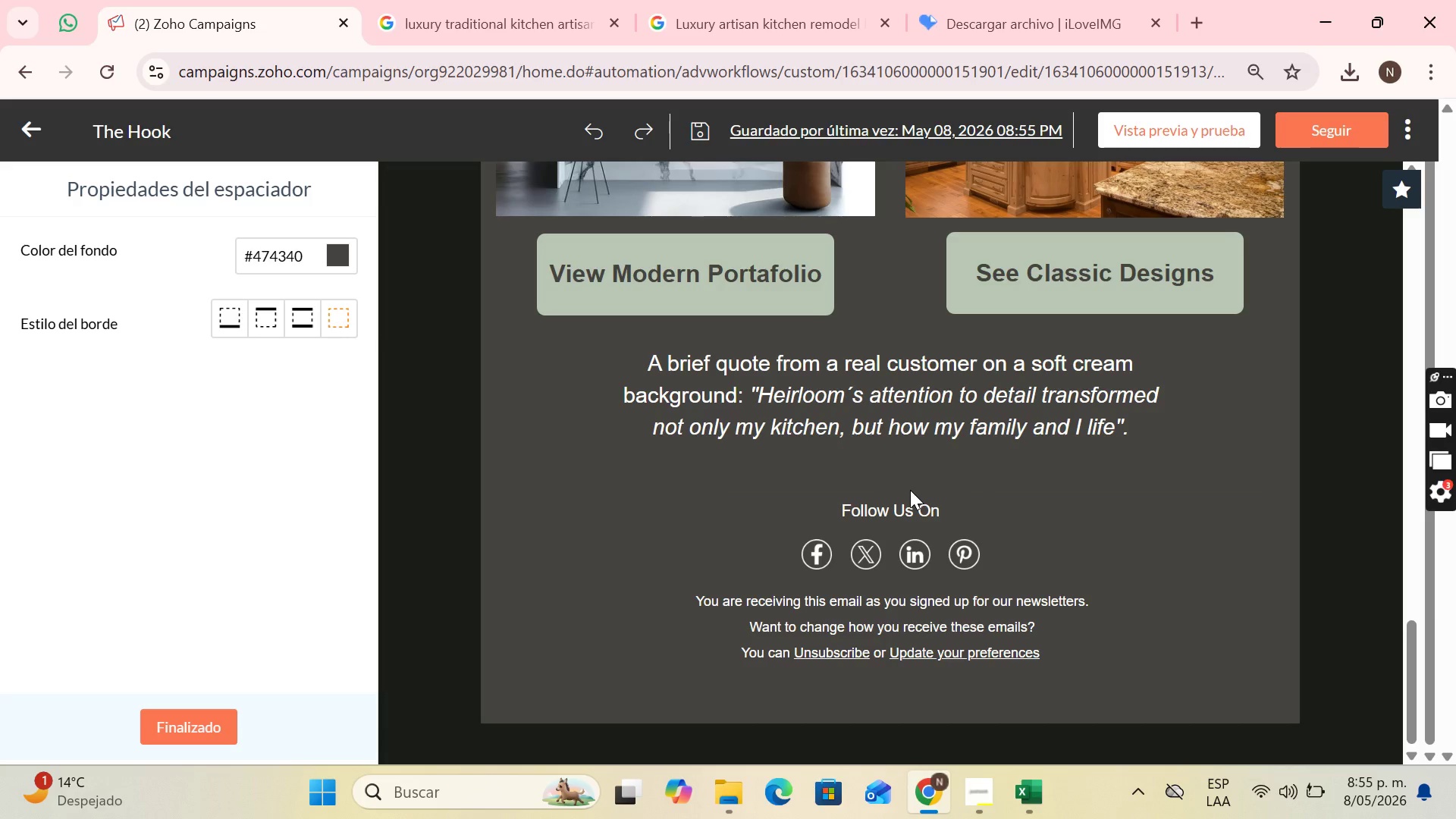 
left_click([896, 457])
 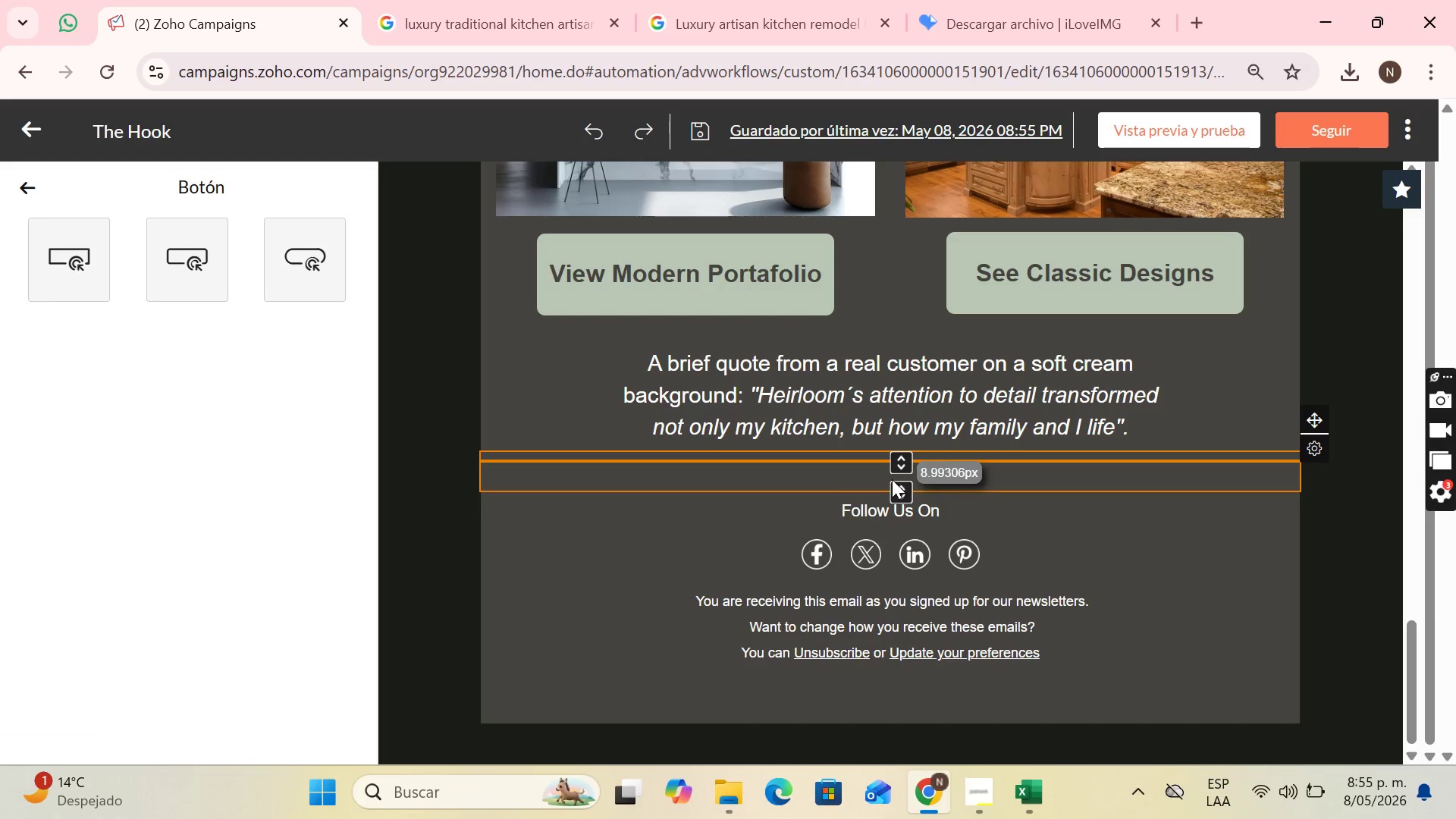 
left_click([892, 480])
 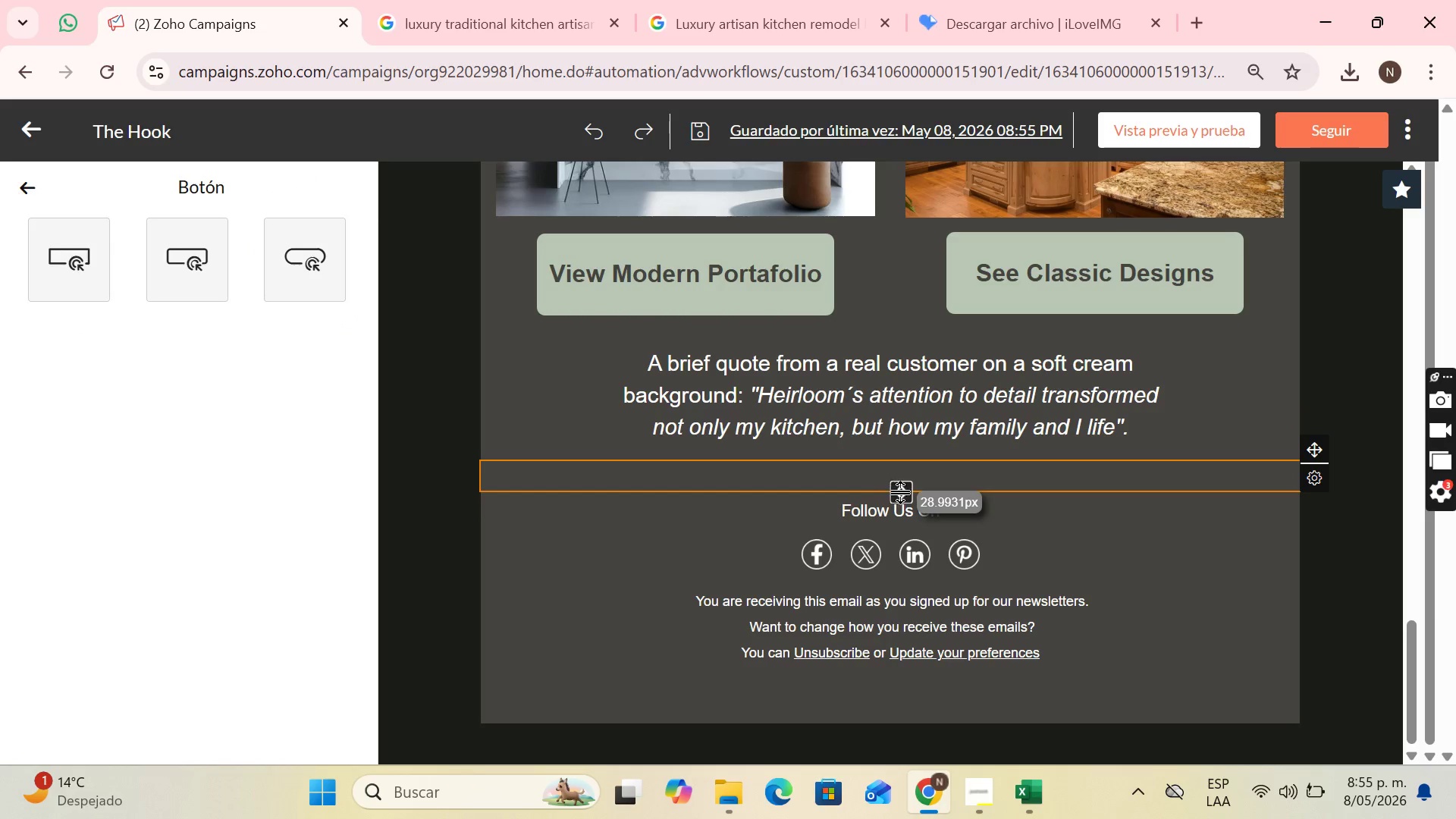 
left_click_drag(start_coordinate=[902, 493], to_coordinate=[902, 484])
 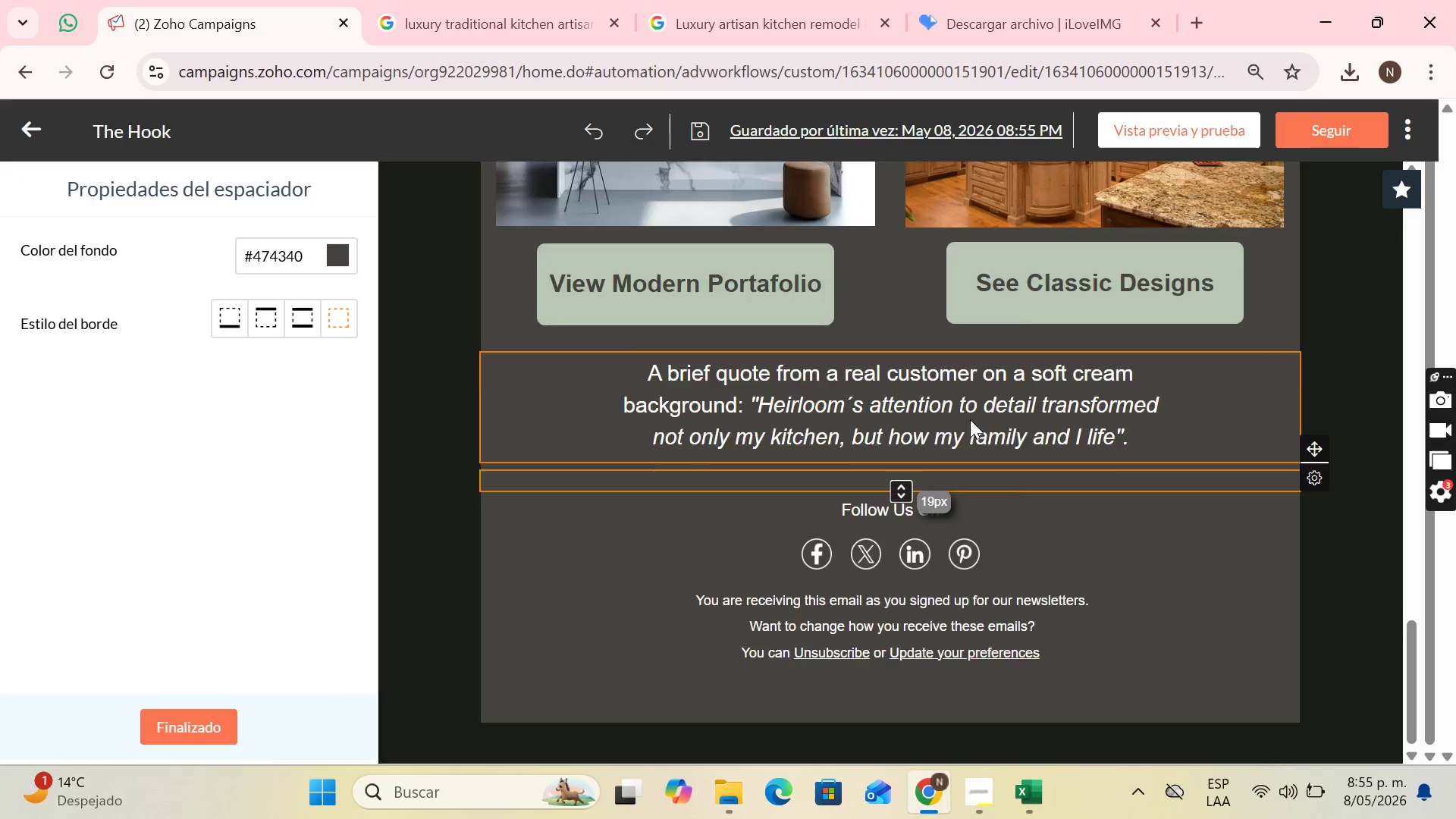 
scroll: coordinate [984, 328], scroll_direction: up, amount: 14.0
 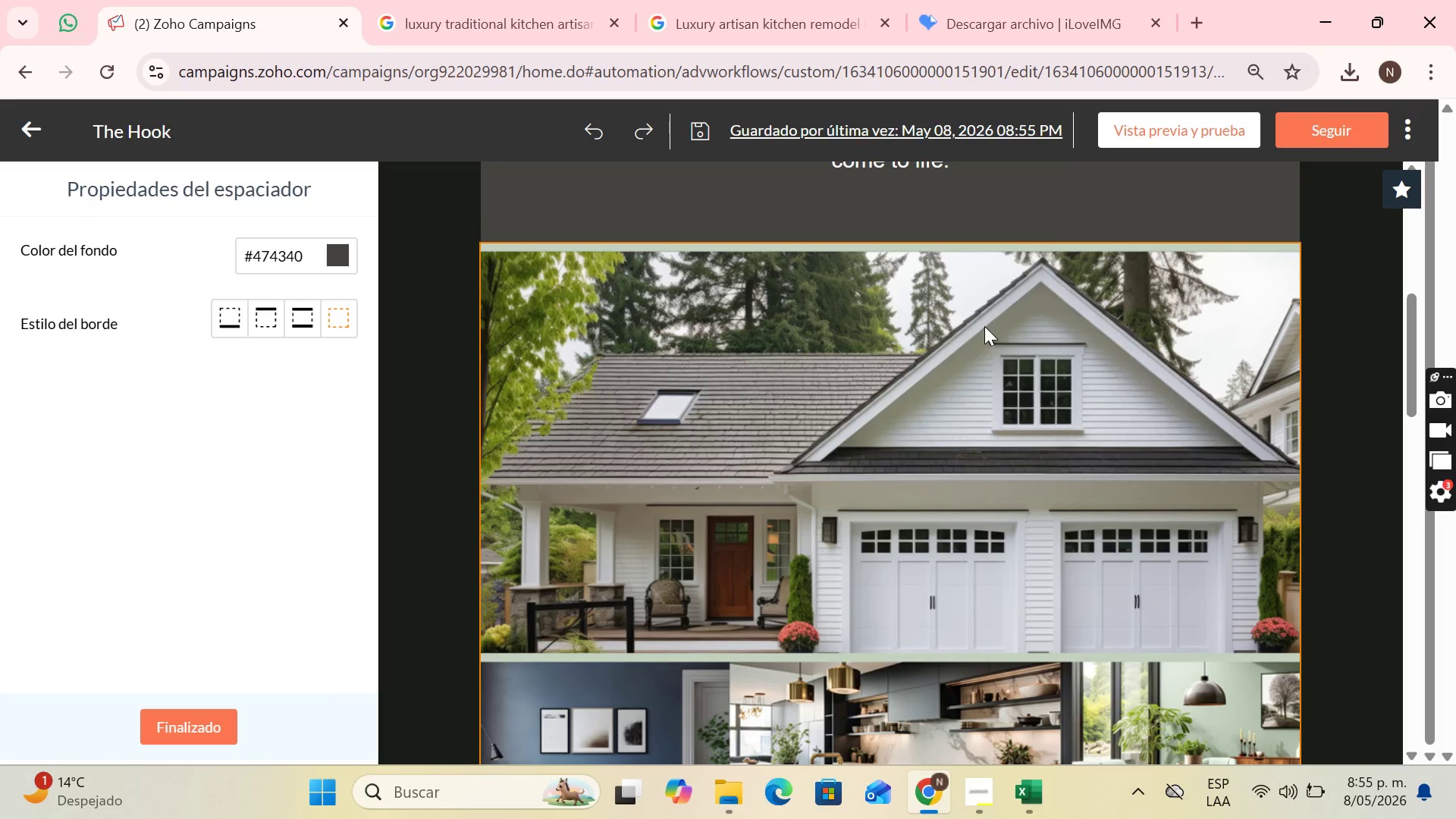 
scroll: coordinate [1092, 435], scroll_direction: down, amount: 15.0
 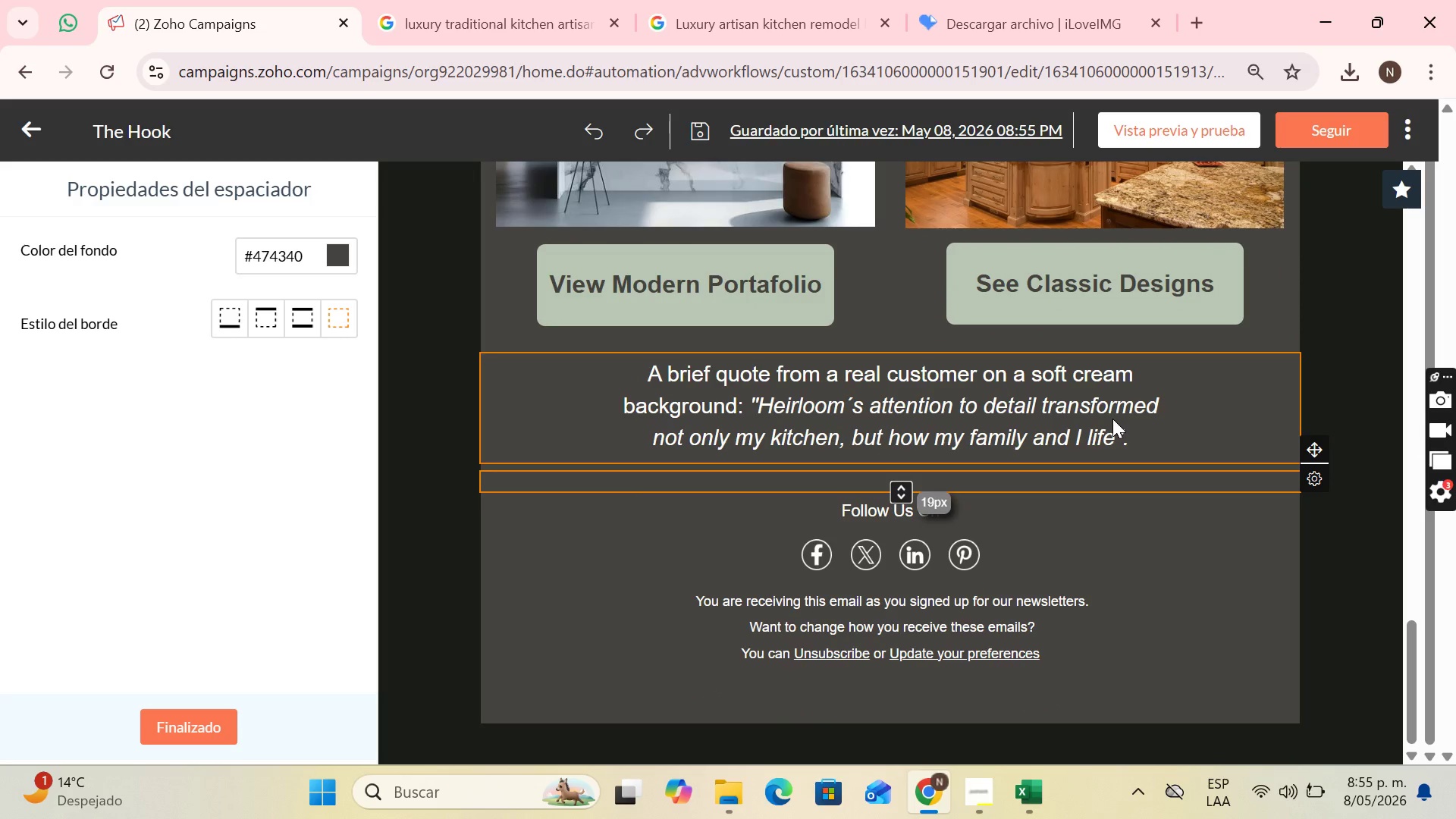 
wait(7.07)
 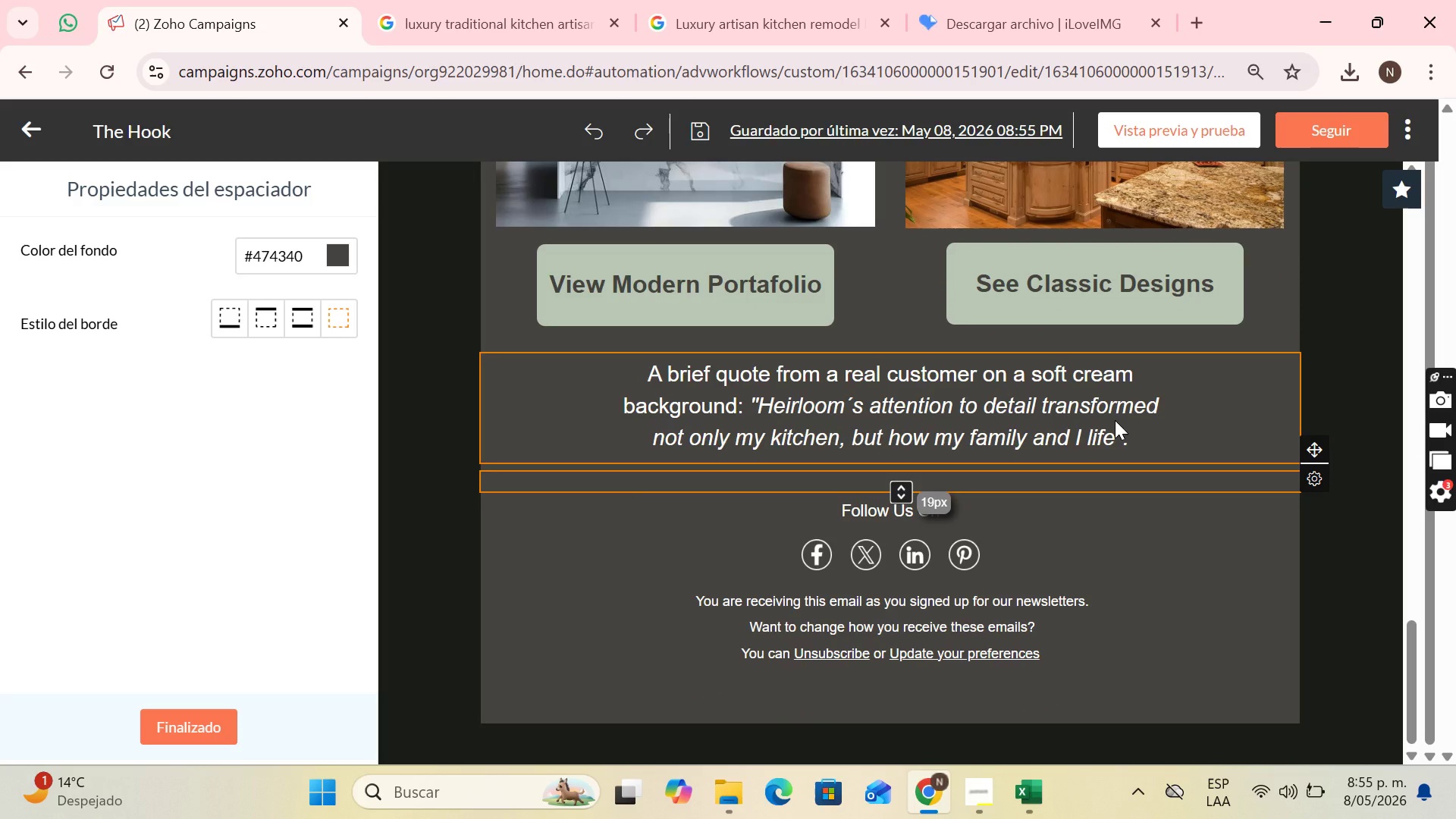 
left_click([965, 802])